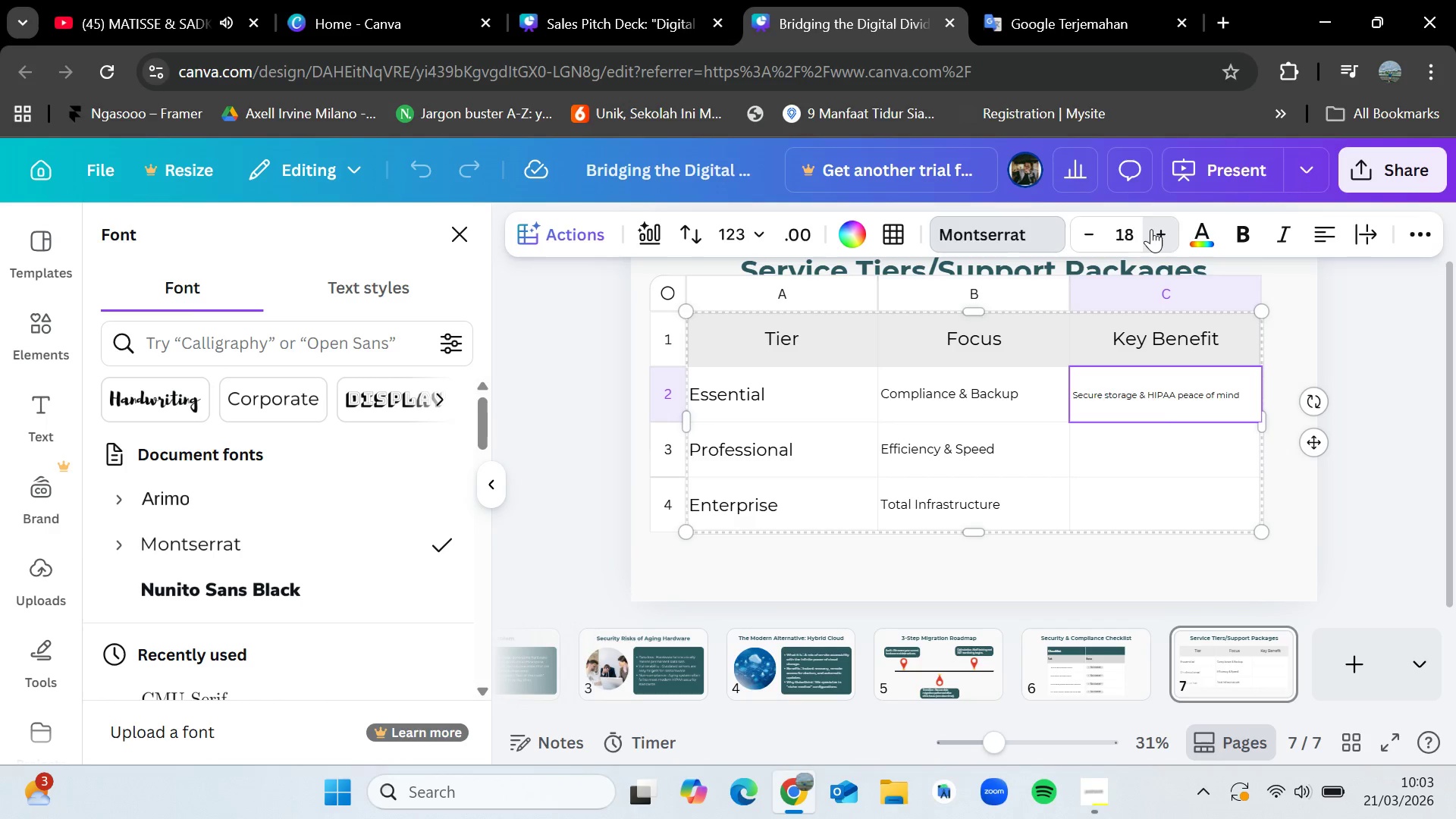 
double_click([1151, 229])
 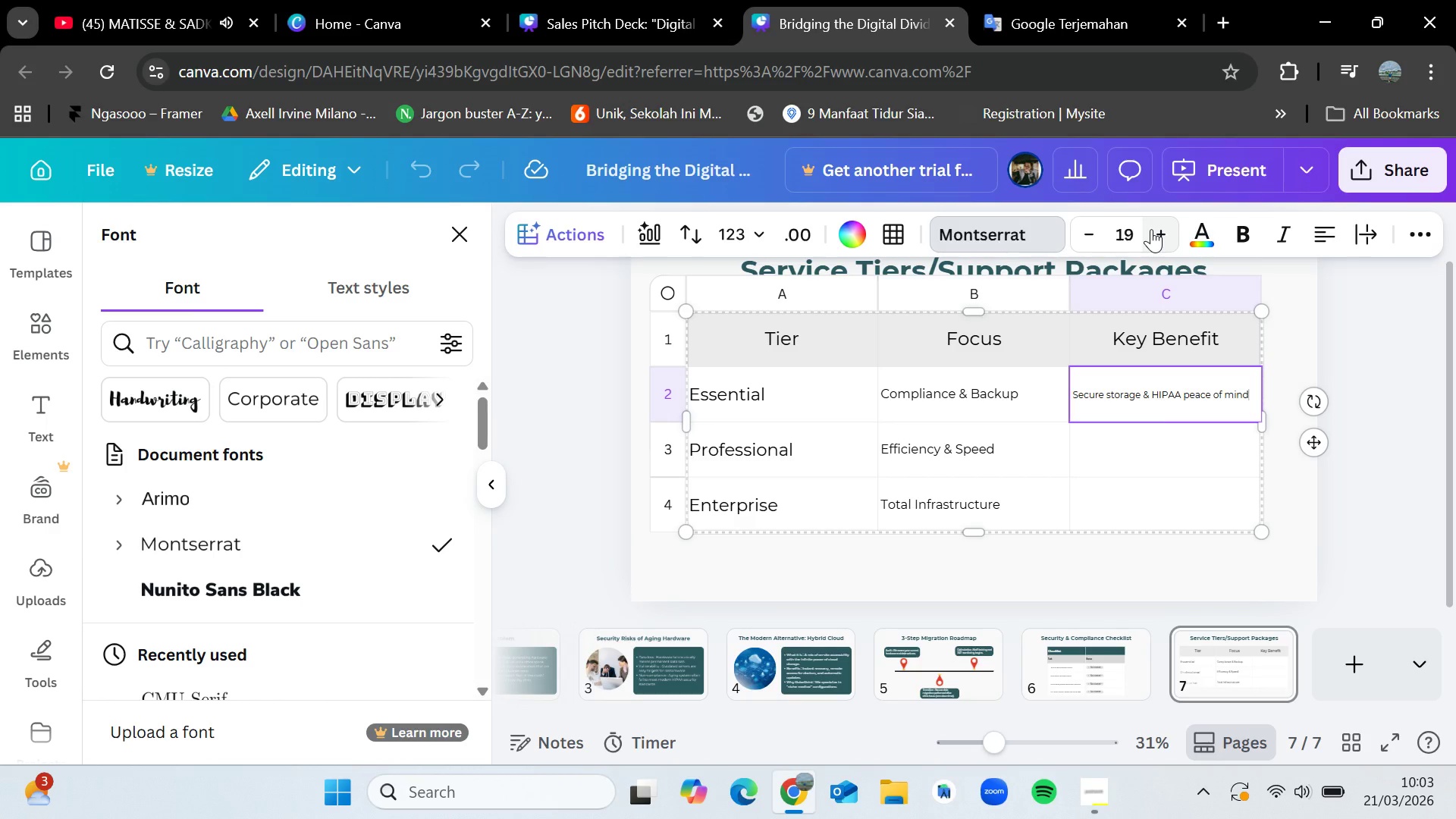 
triple_click([1151, 229])
 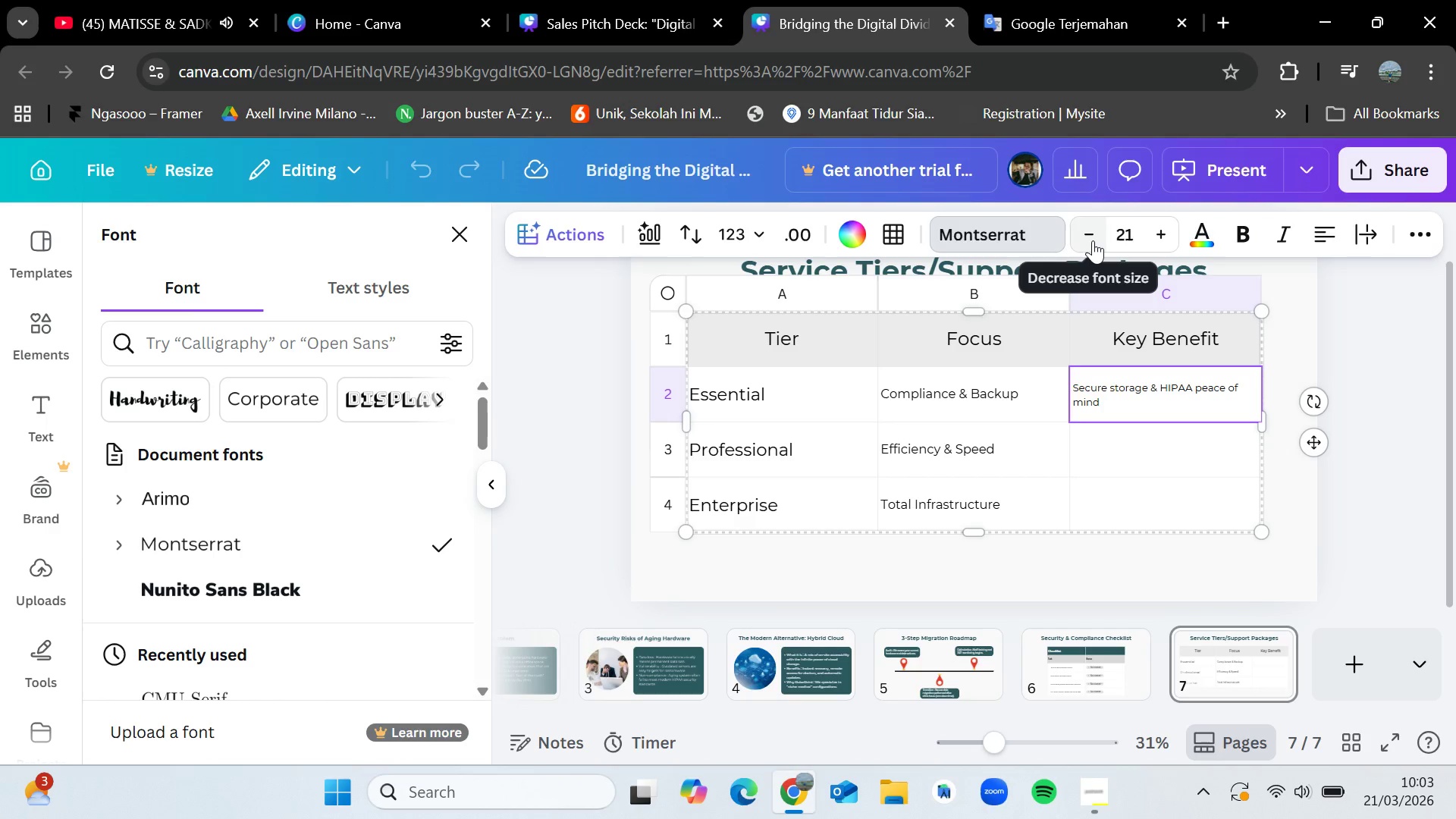 
left_click([1093, 240])
 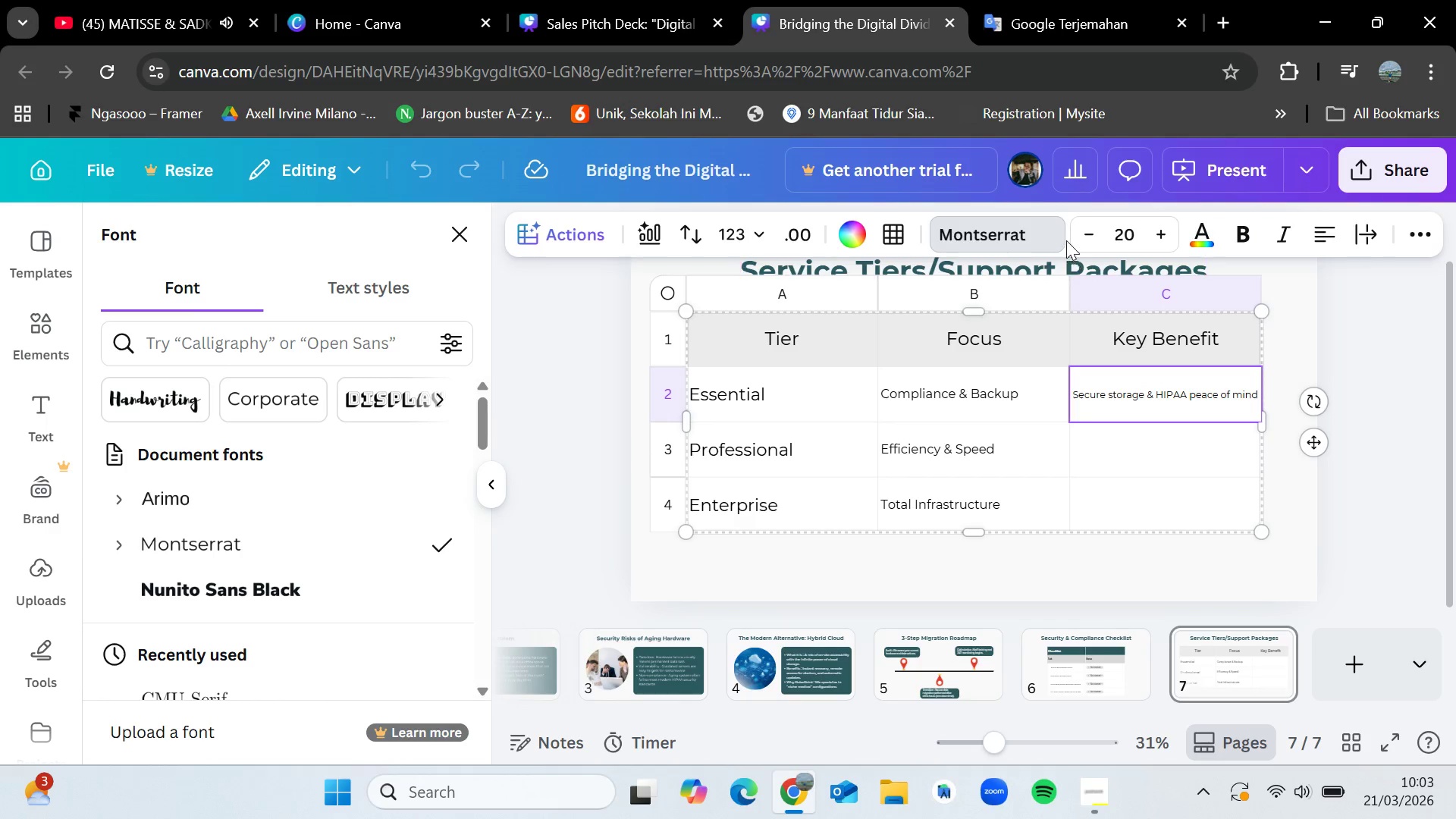 
left_click([1156, 234])
 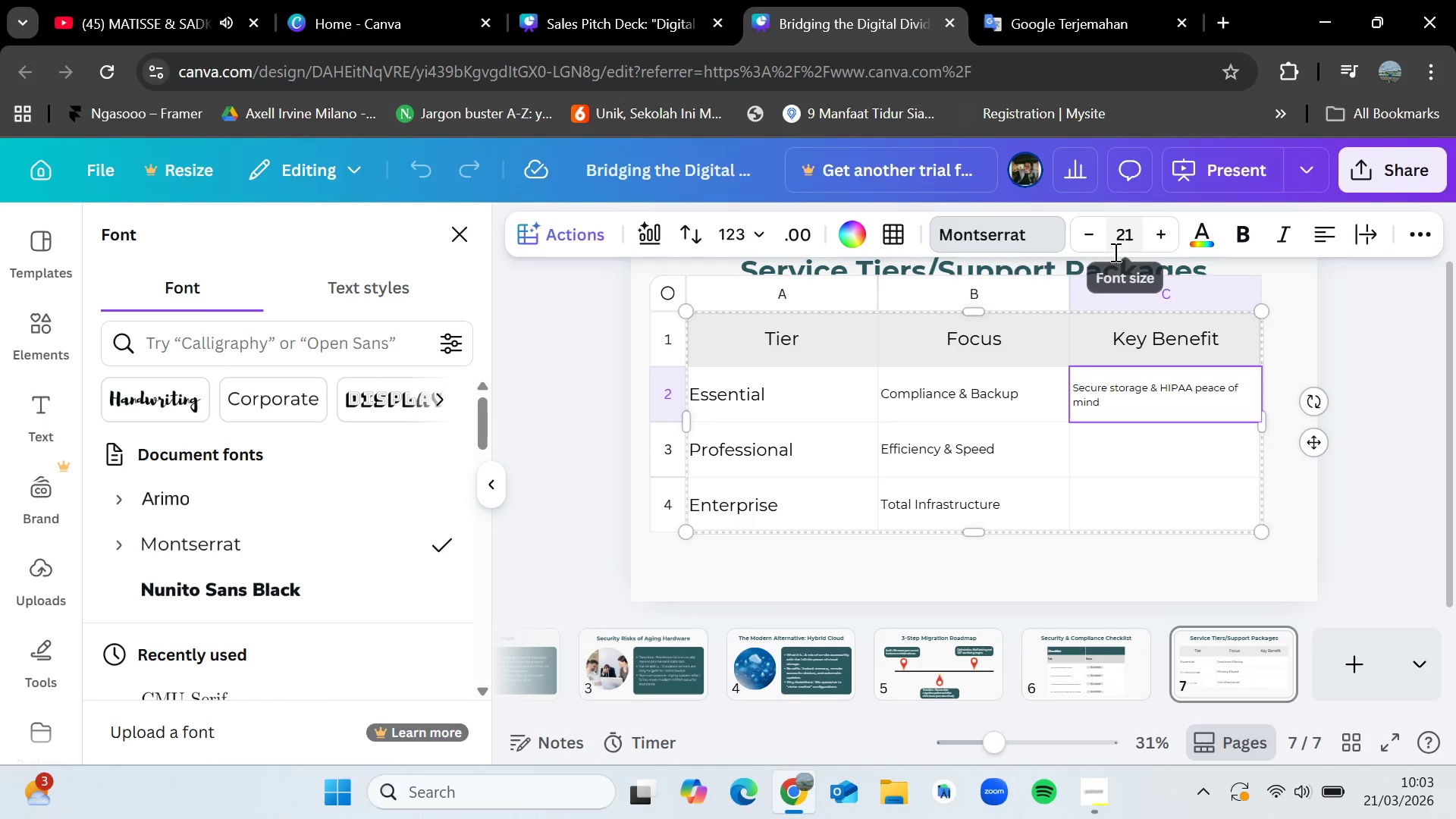 
left_click([1350, 284])
 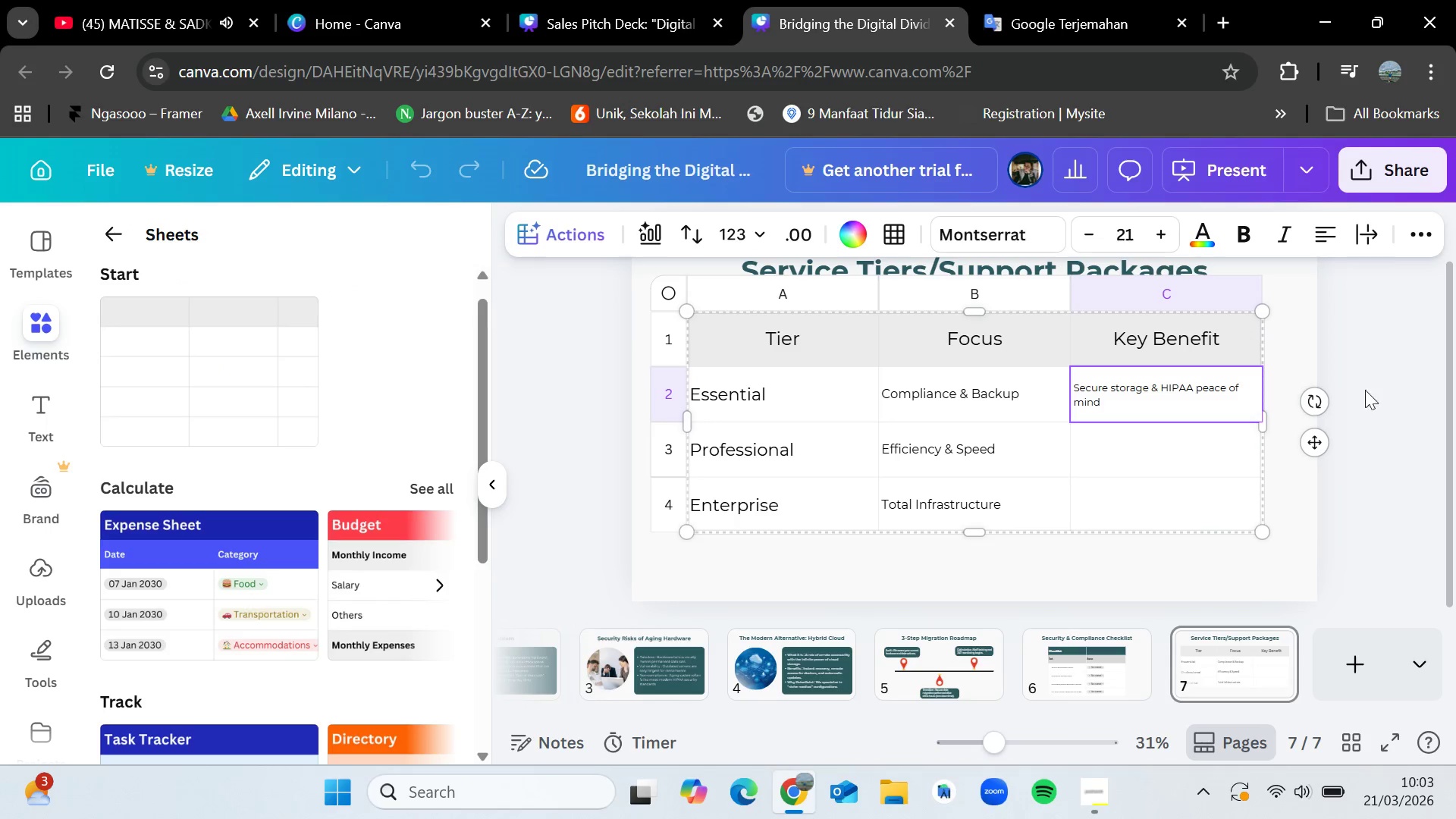 
left_click([1393, 414])
 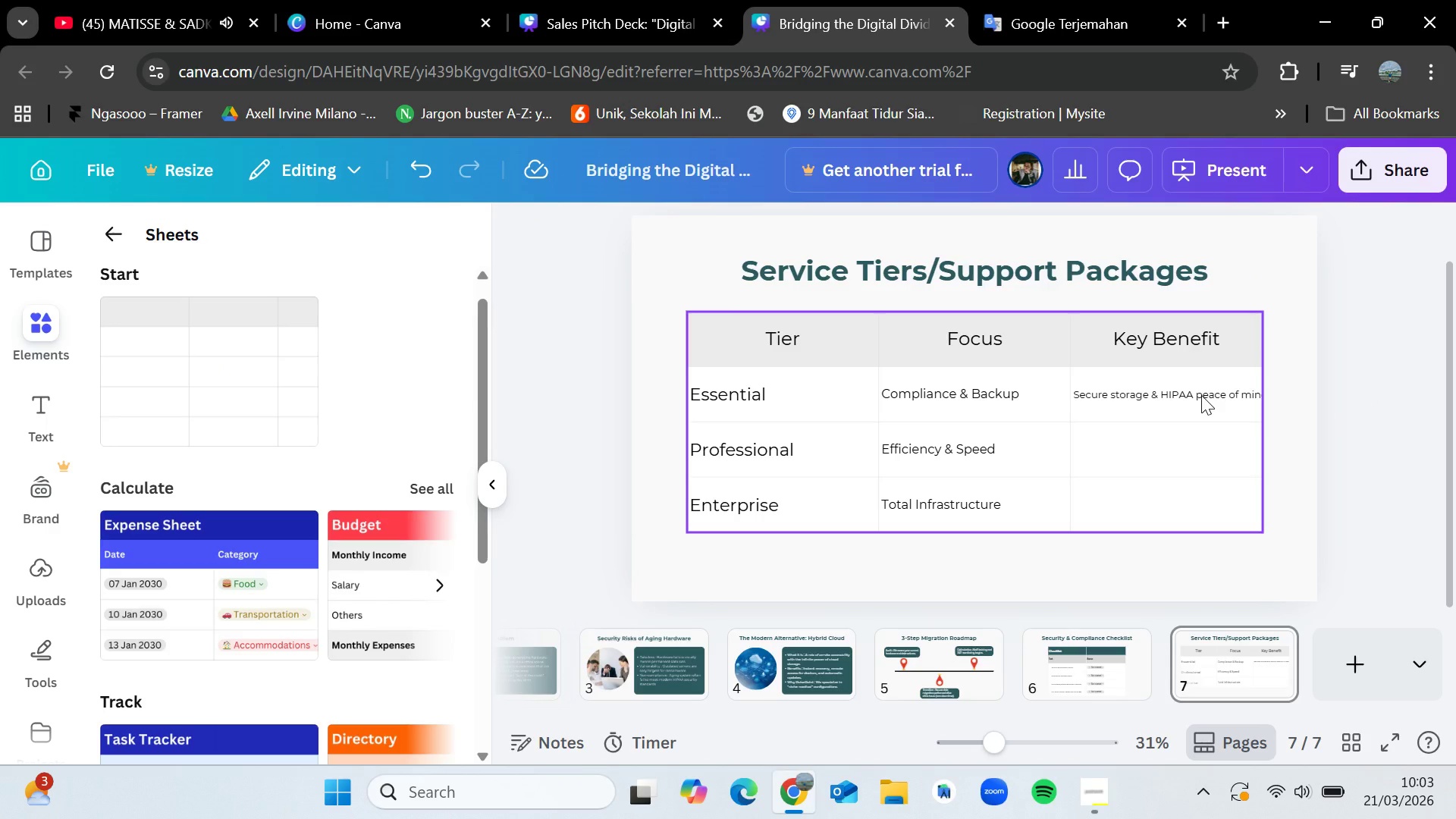 
left_click([1201, 395])
 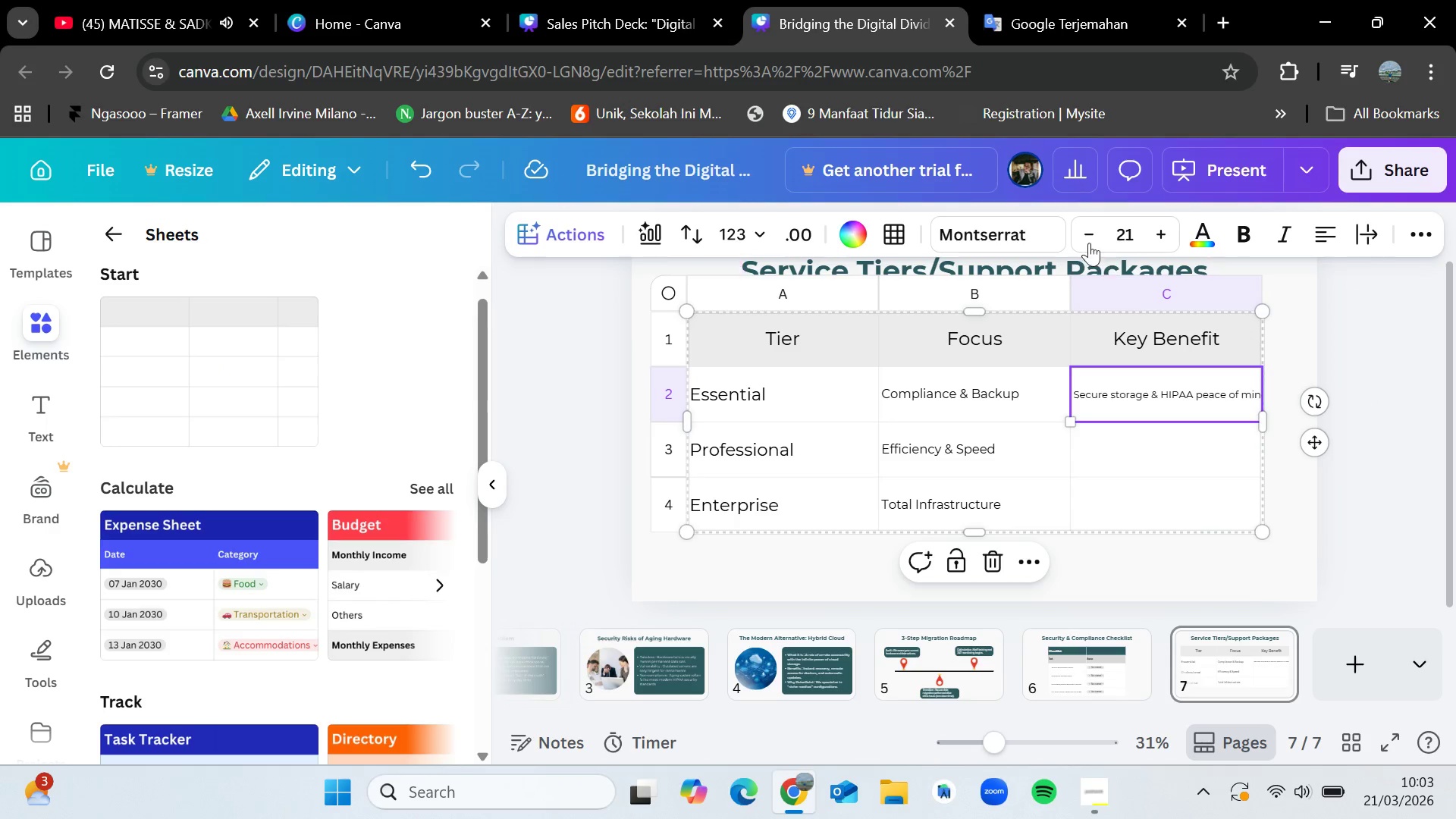 
left_click([1091, 227])
 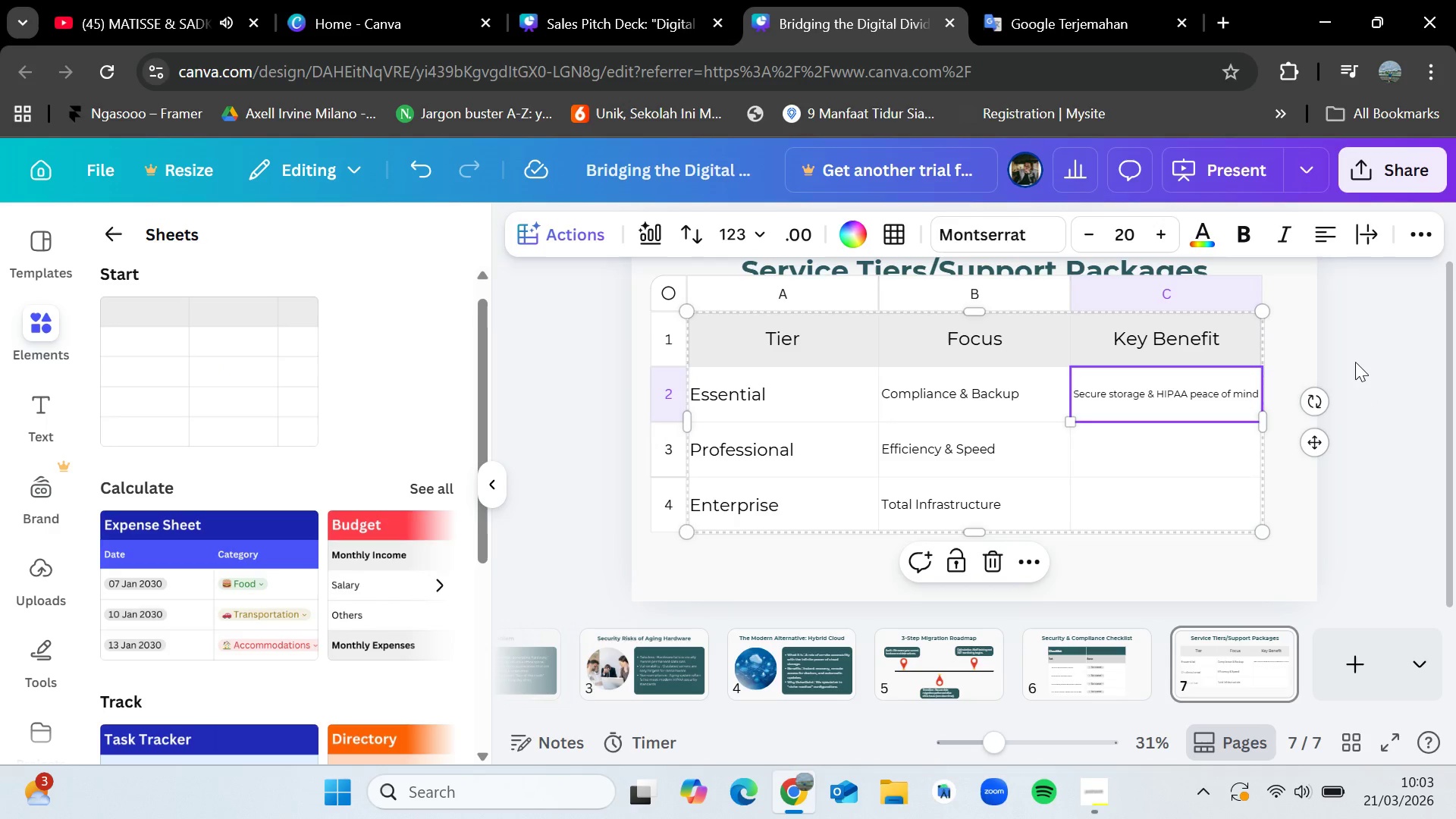 
left_click([1359, 361])
 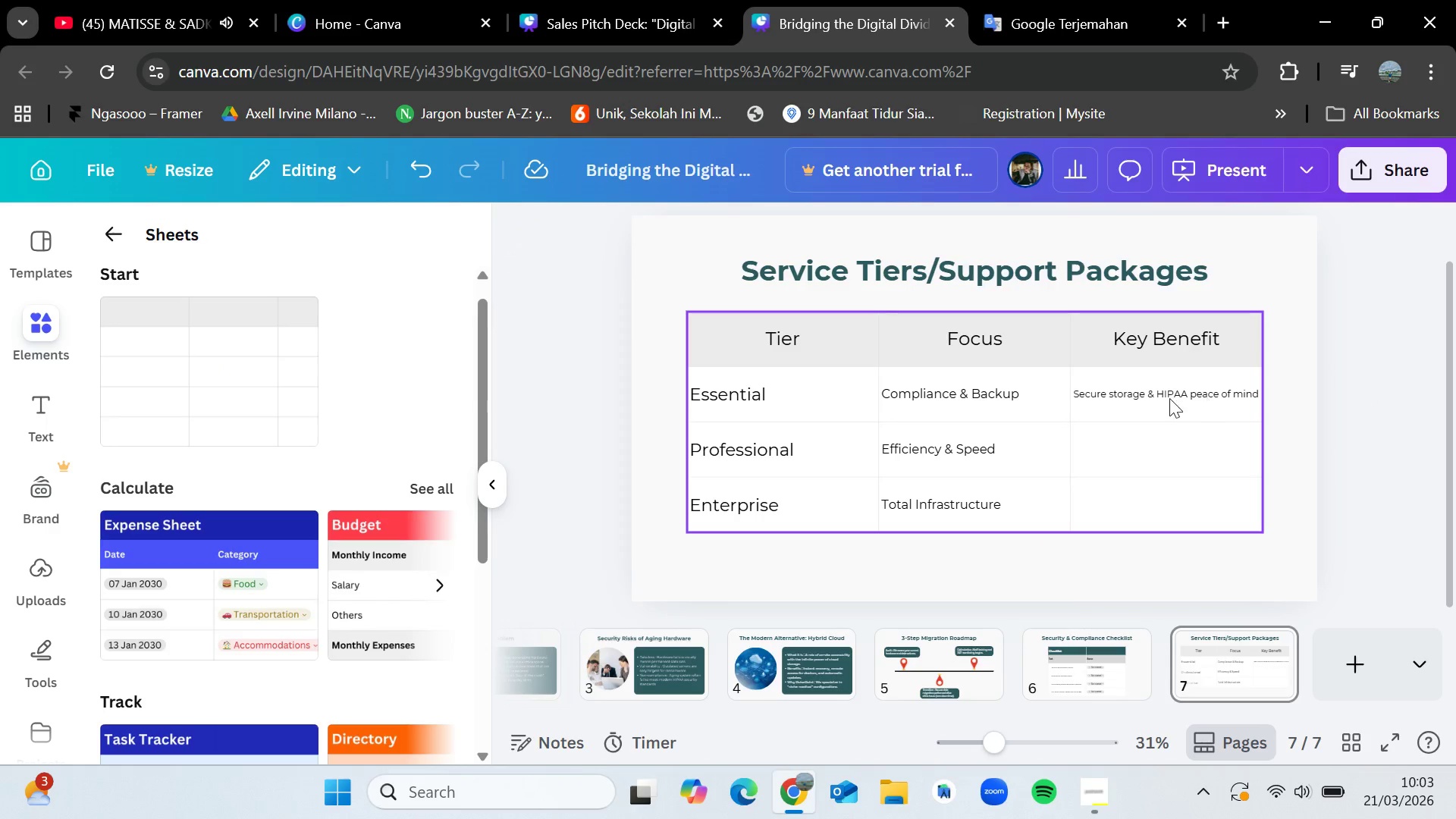 
left_click([1159, 398])
 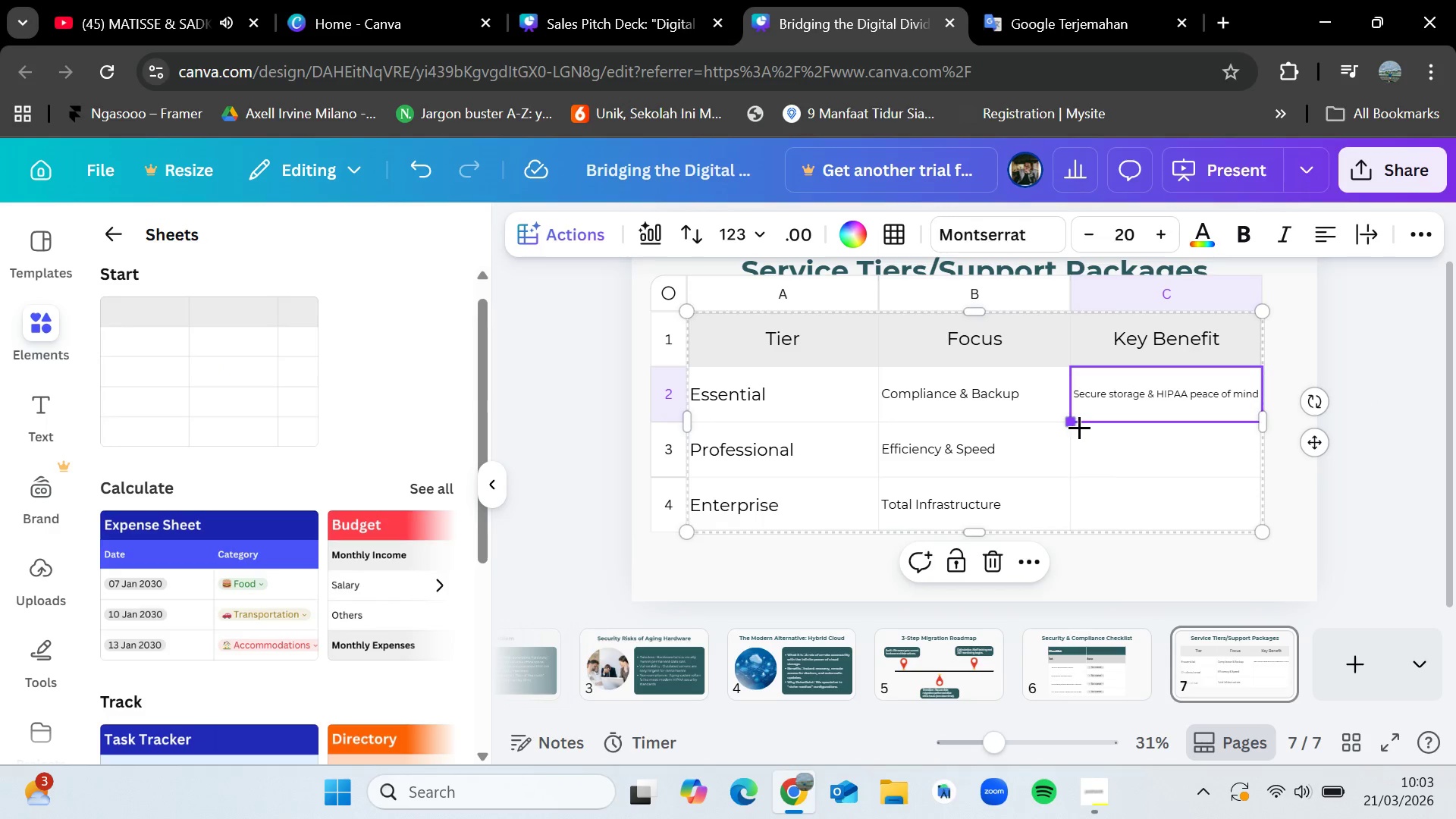 
left_click_drag(start_coordinate=[1074, 419], to_coordinate=[1078, 501])
 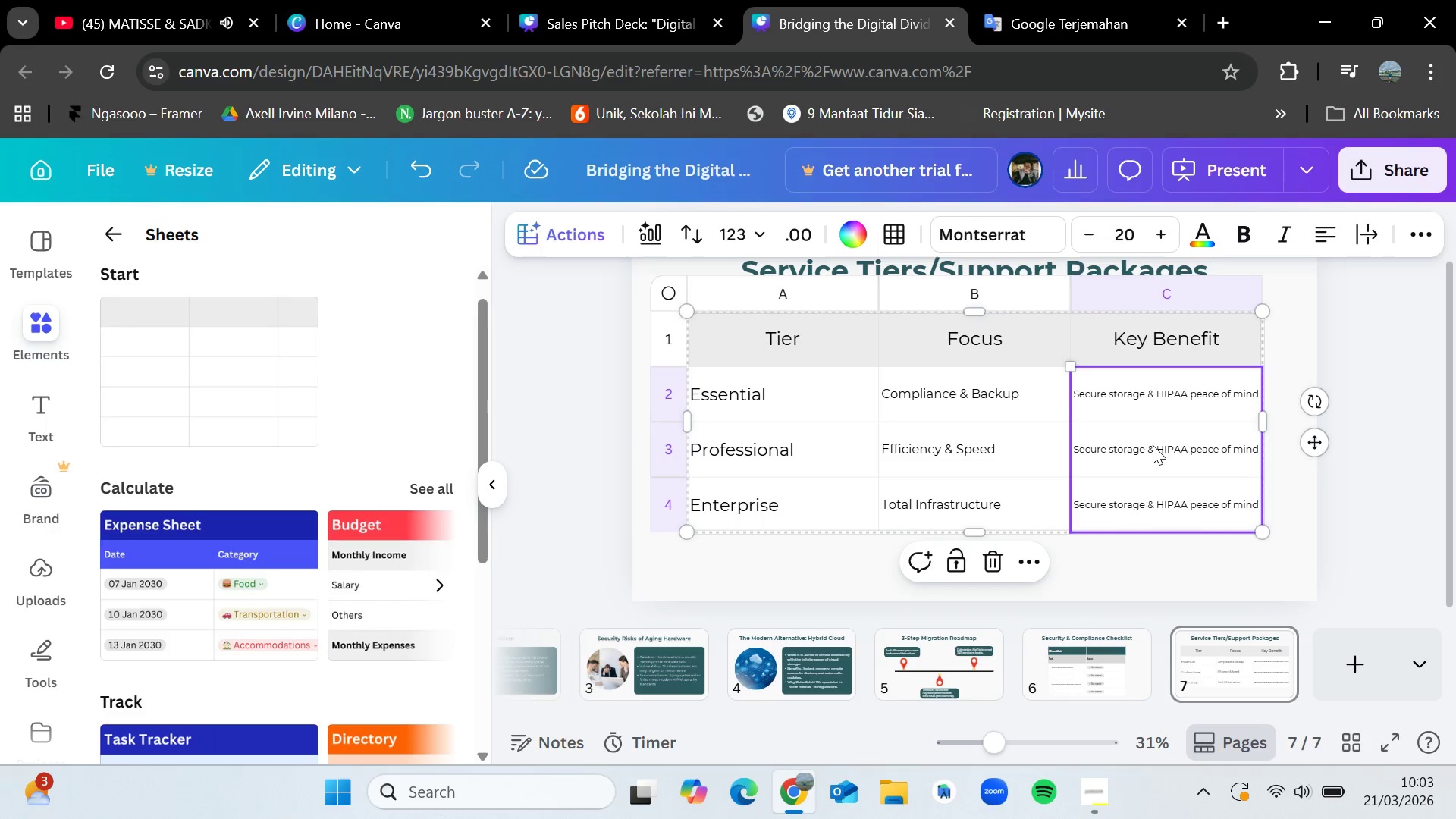 
left_click([1153, 445])
 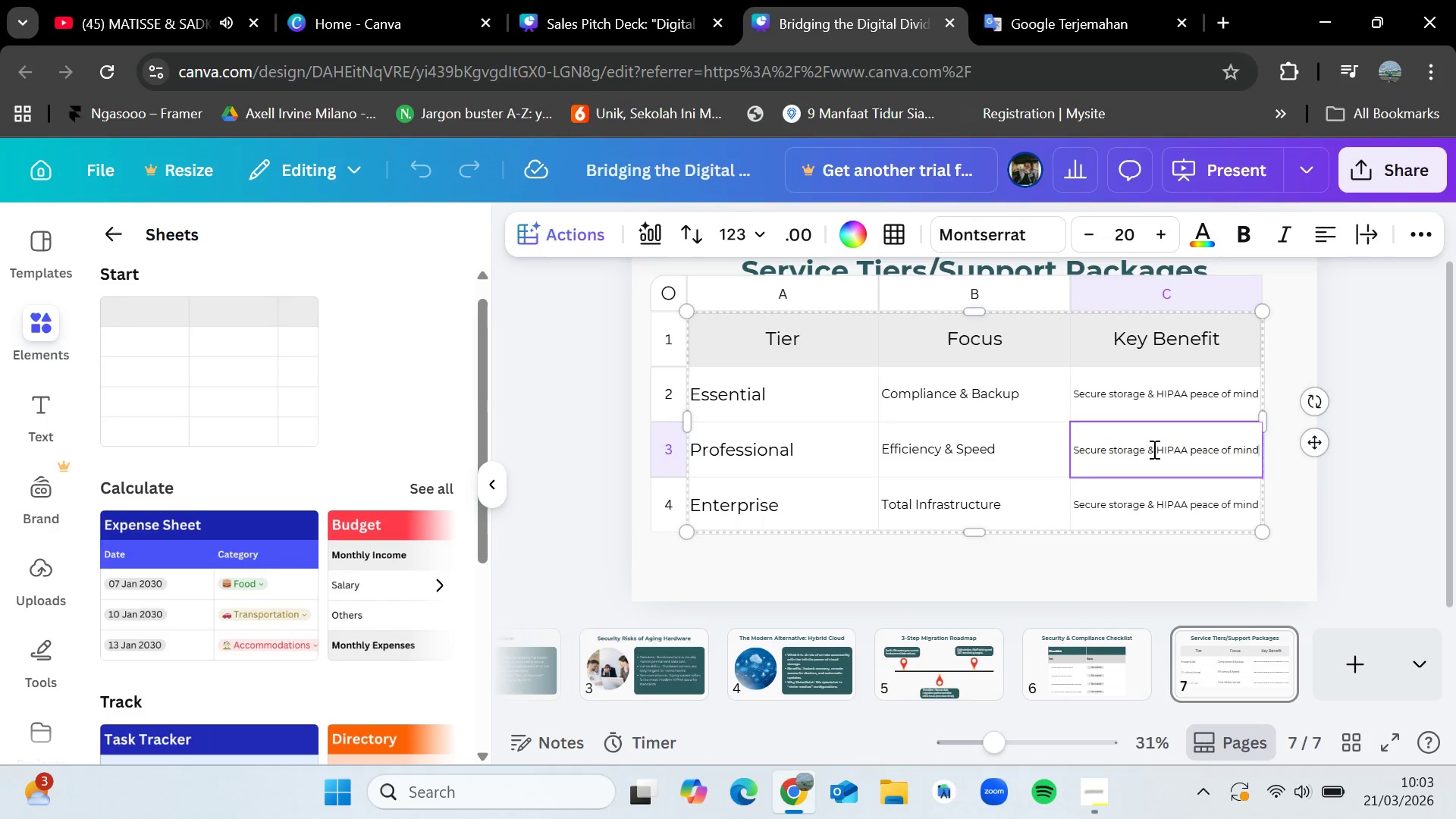 
triple_click([1153, 449])
 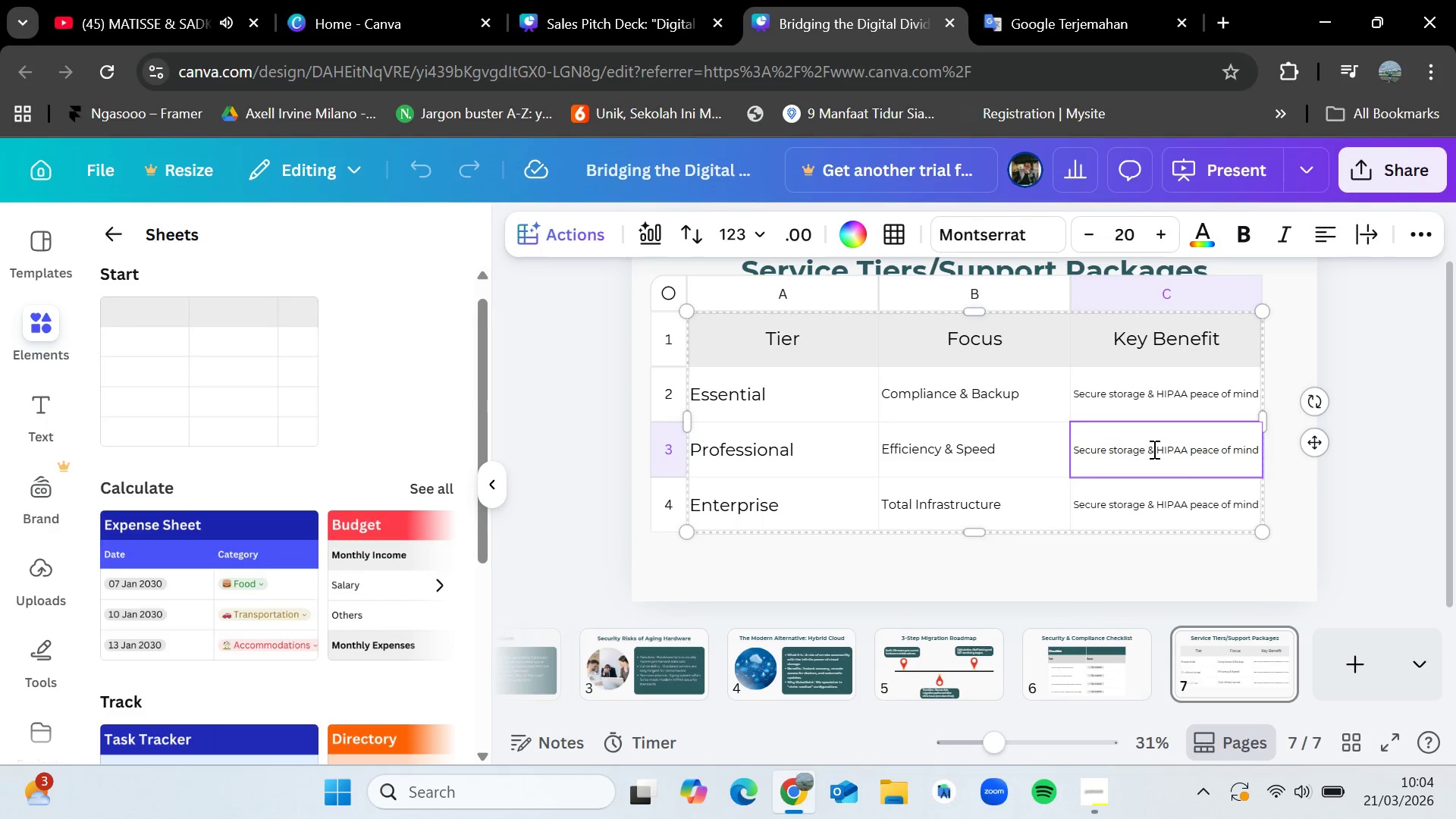 
triple_click([1153, 449])
 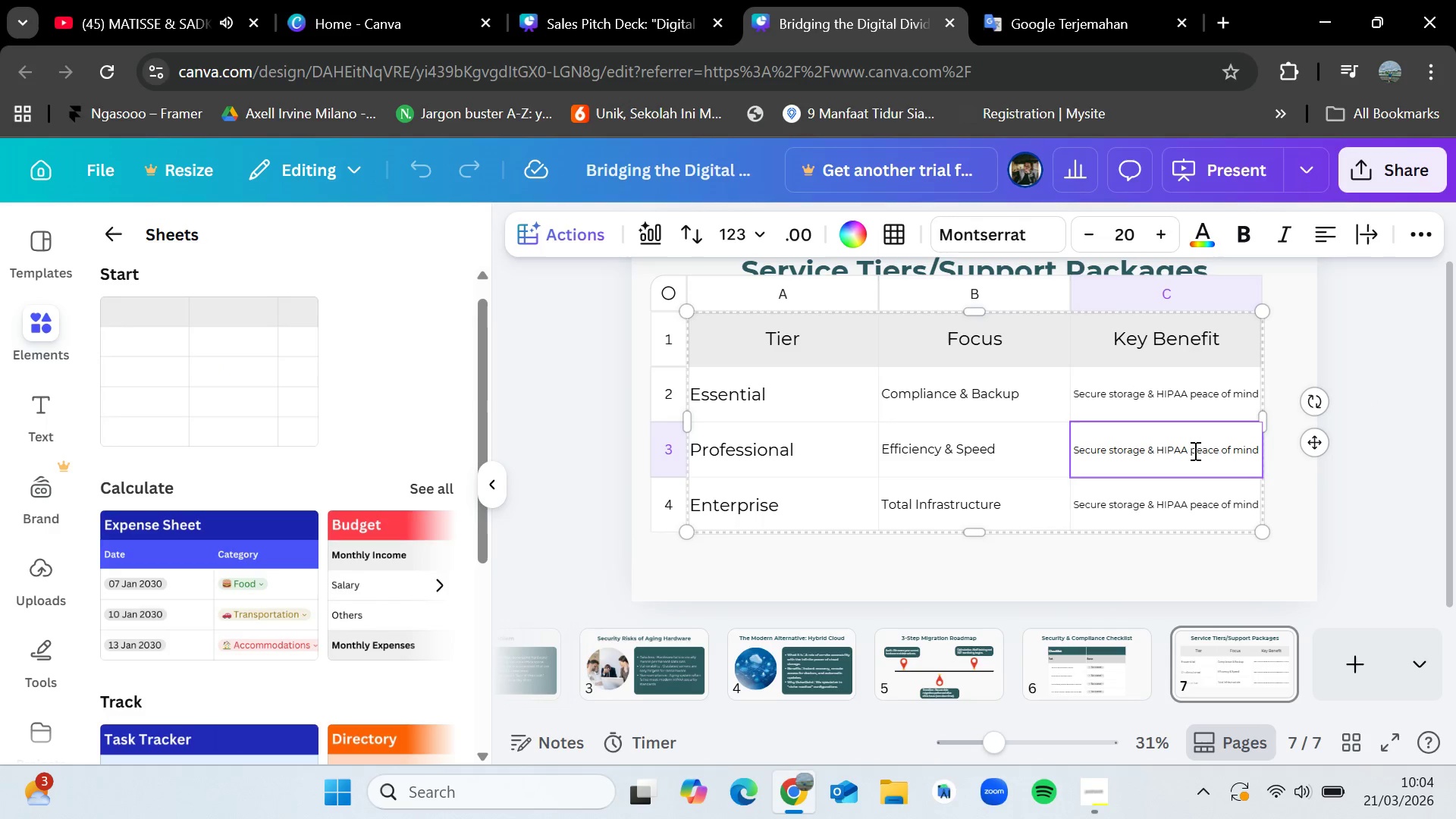 
double_click([1194, 450])
 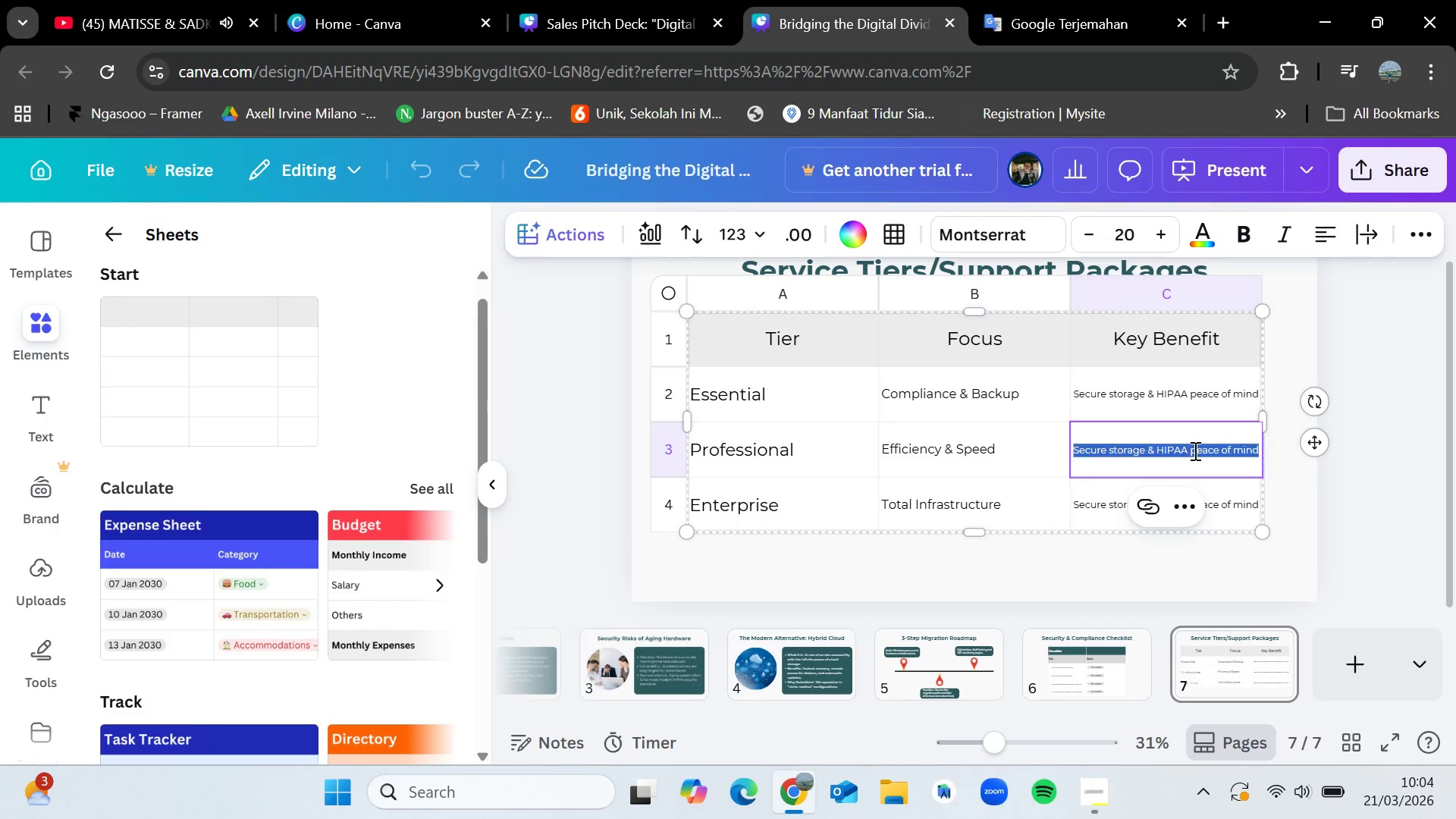 
triple_click([1194, 450])
 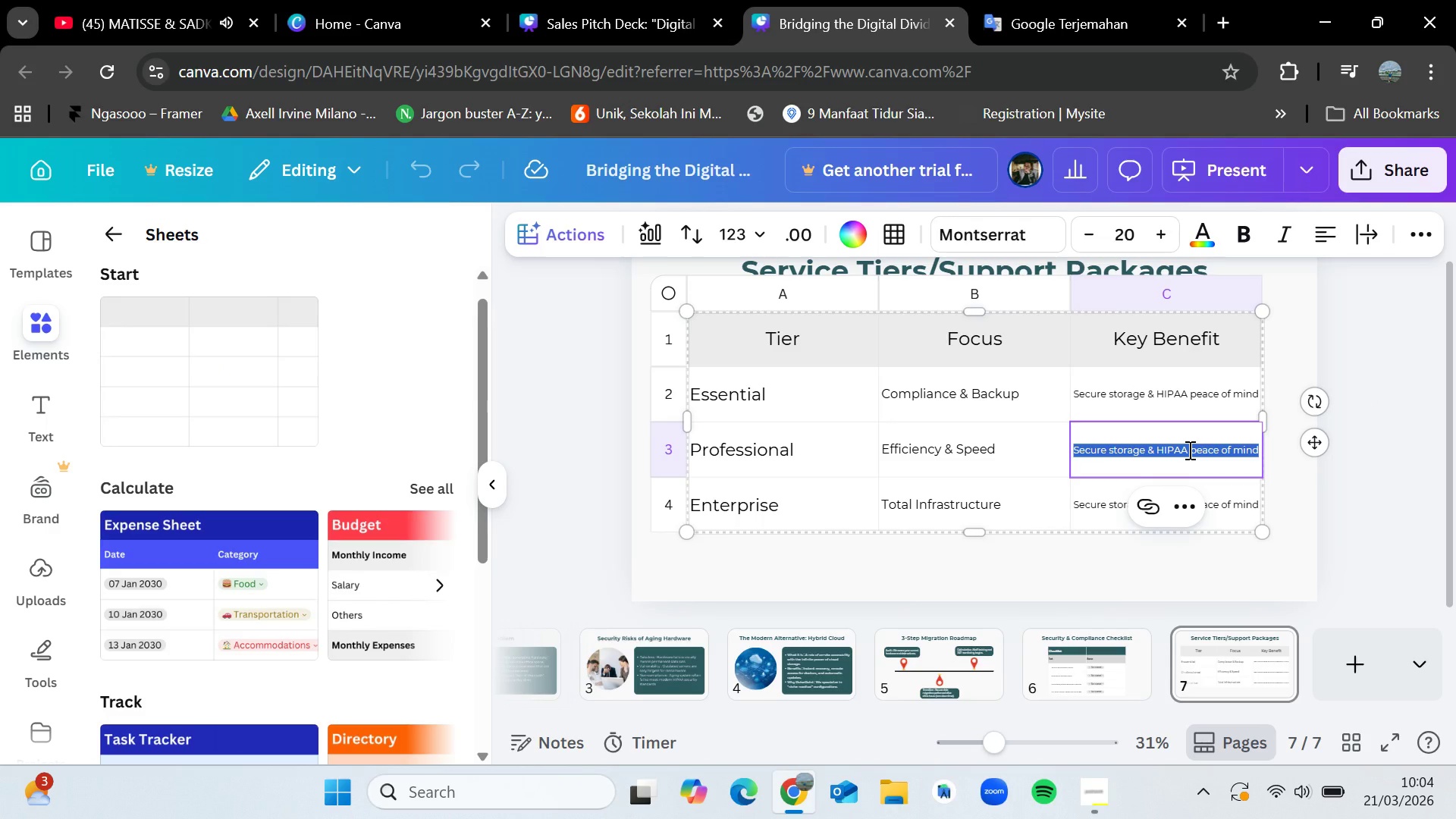 
key(Backspace)
type(Managed updst)
key(Backspace)
key(Backspace)
type(ates & priority helpdesk)
 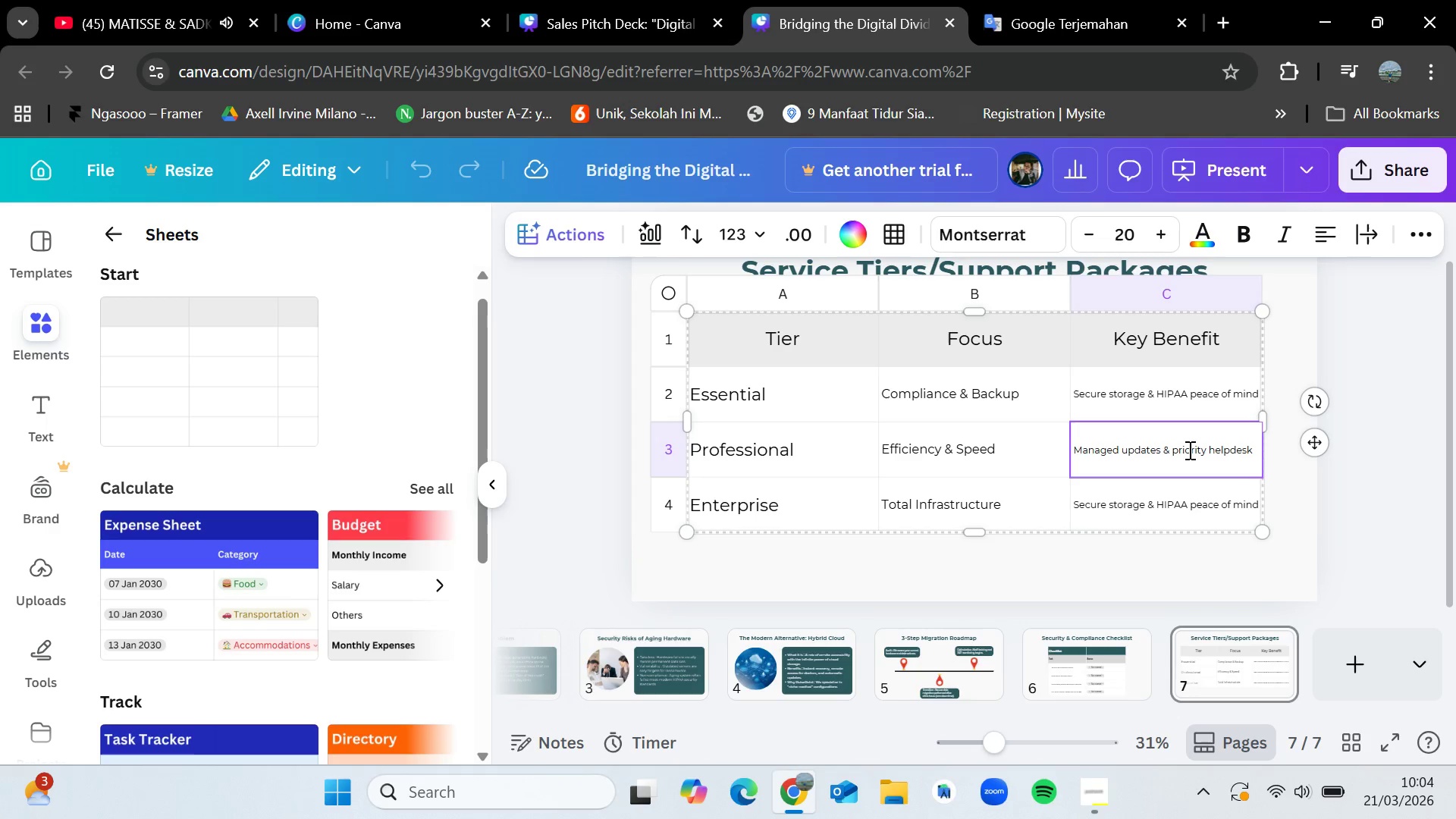 
double_click([1191, 505])
 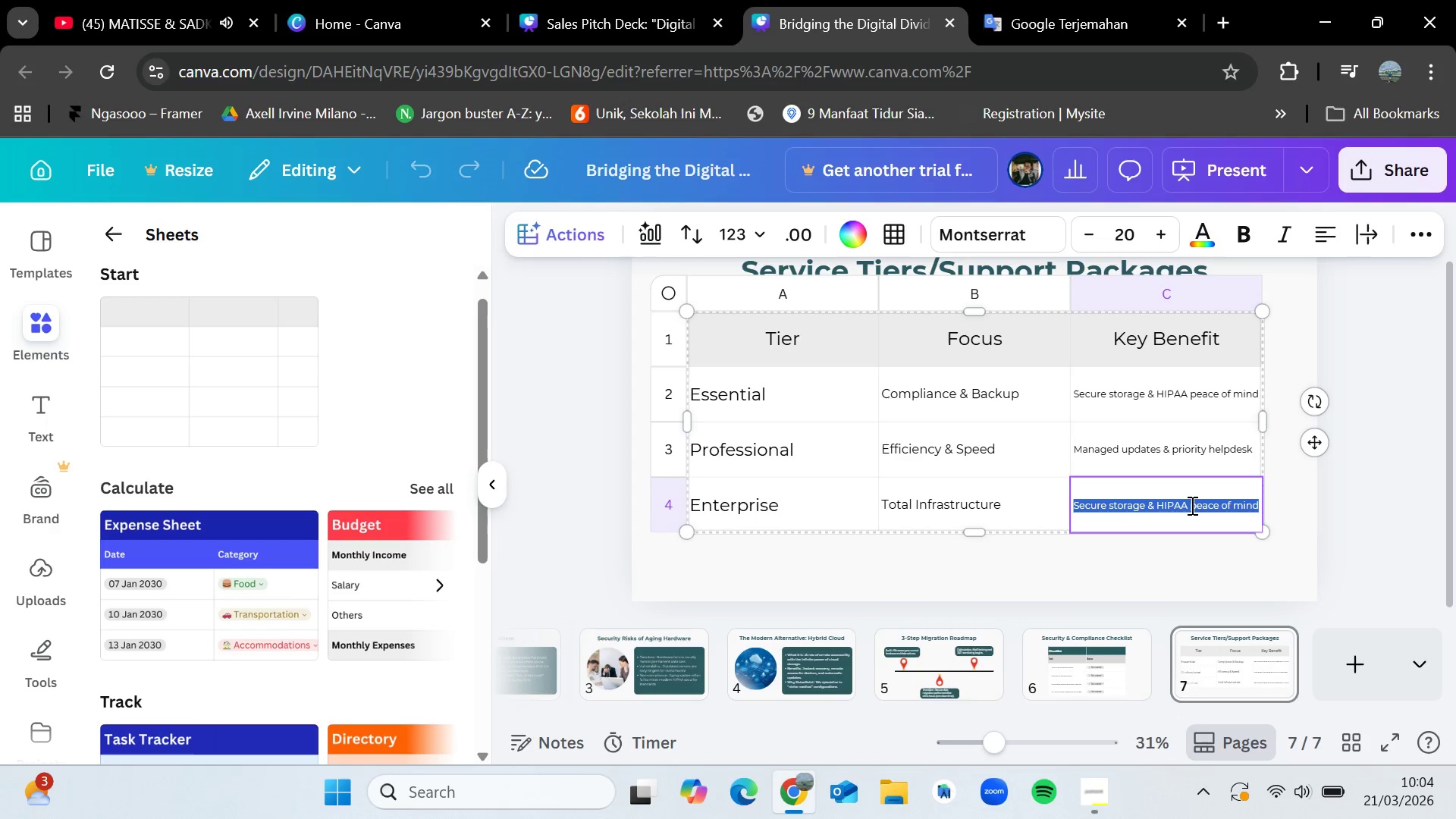 
triple_click([1191, 505])
 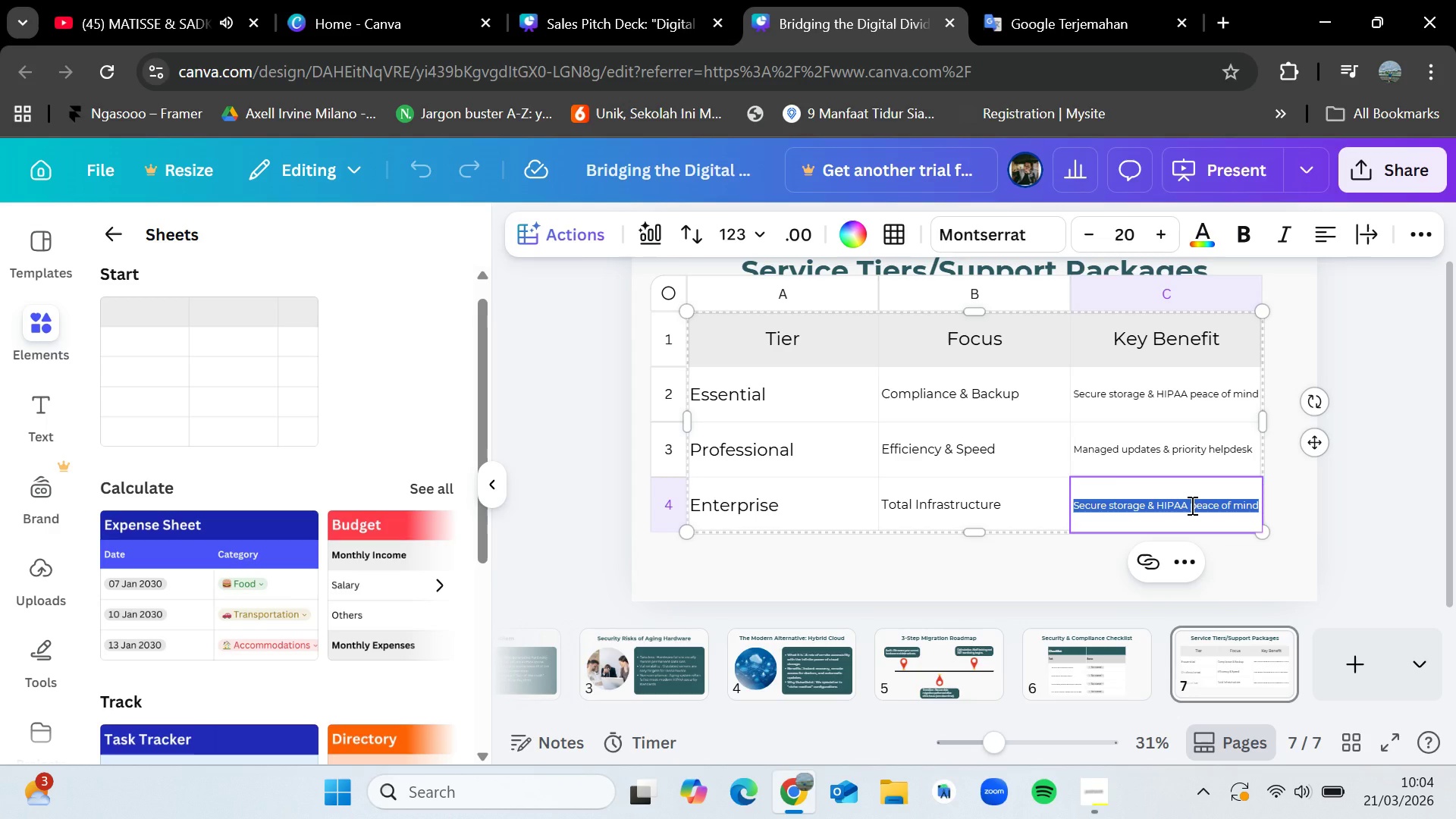 
key(Backspace)
type(Full hardware replacement & 24/7 monitoring)
 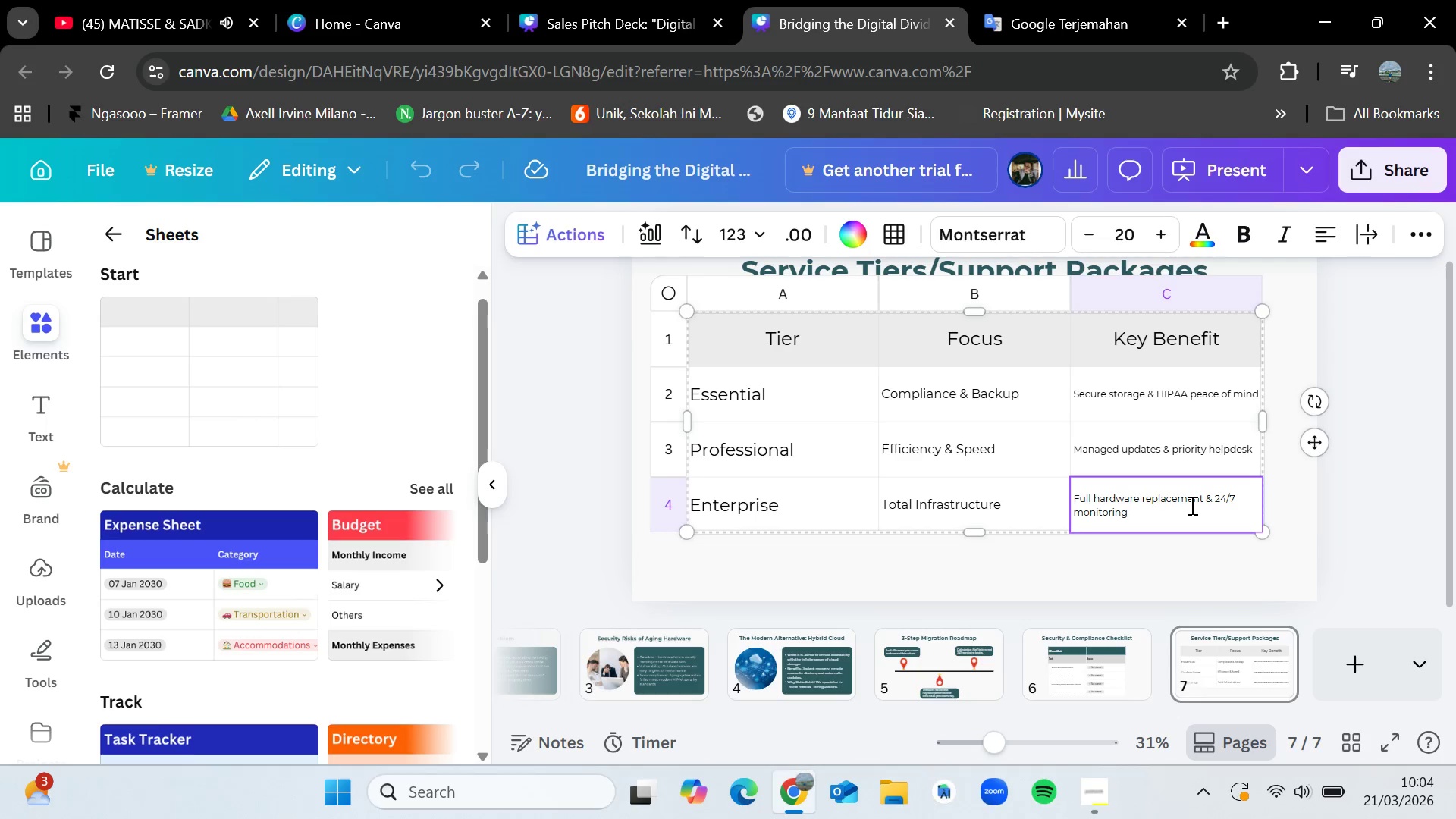 
left_click([1210, 515])
 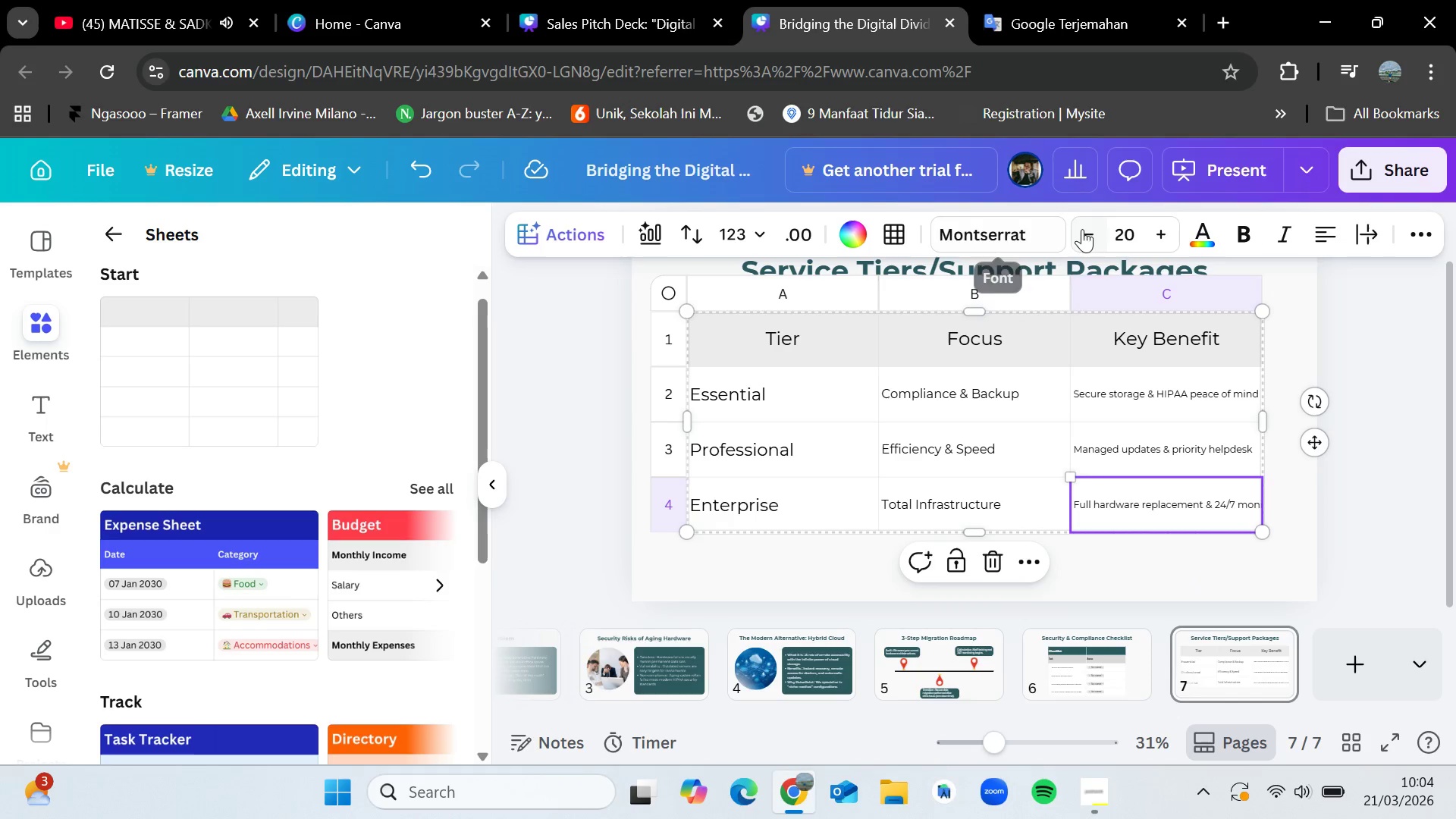 
left_click([1094, 228])
 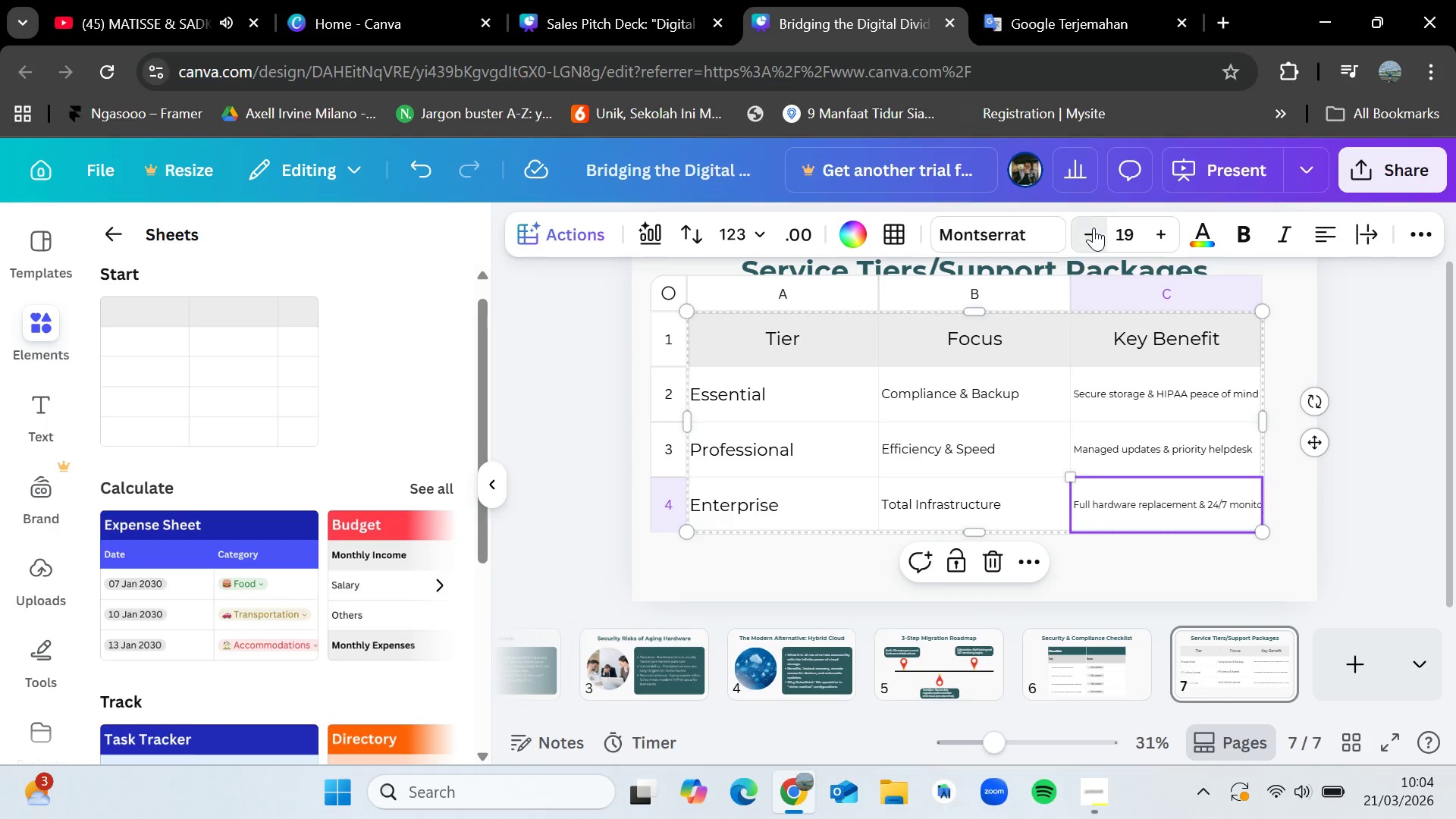 
double_click([1094, 228])
 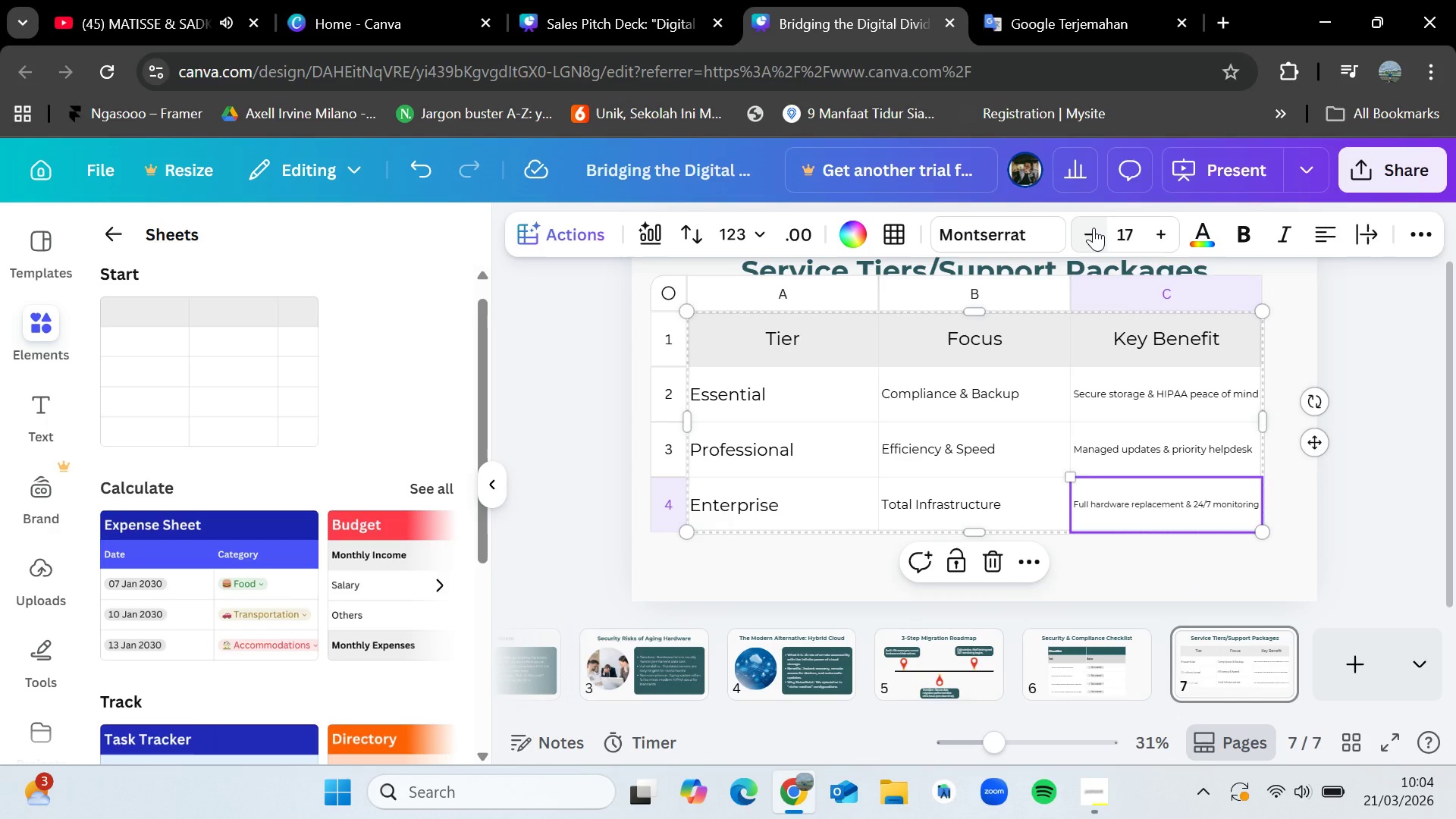 
left_click([1094, 228])
 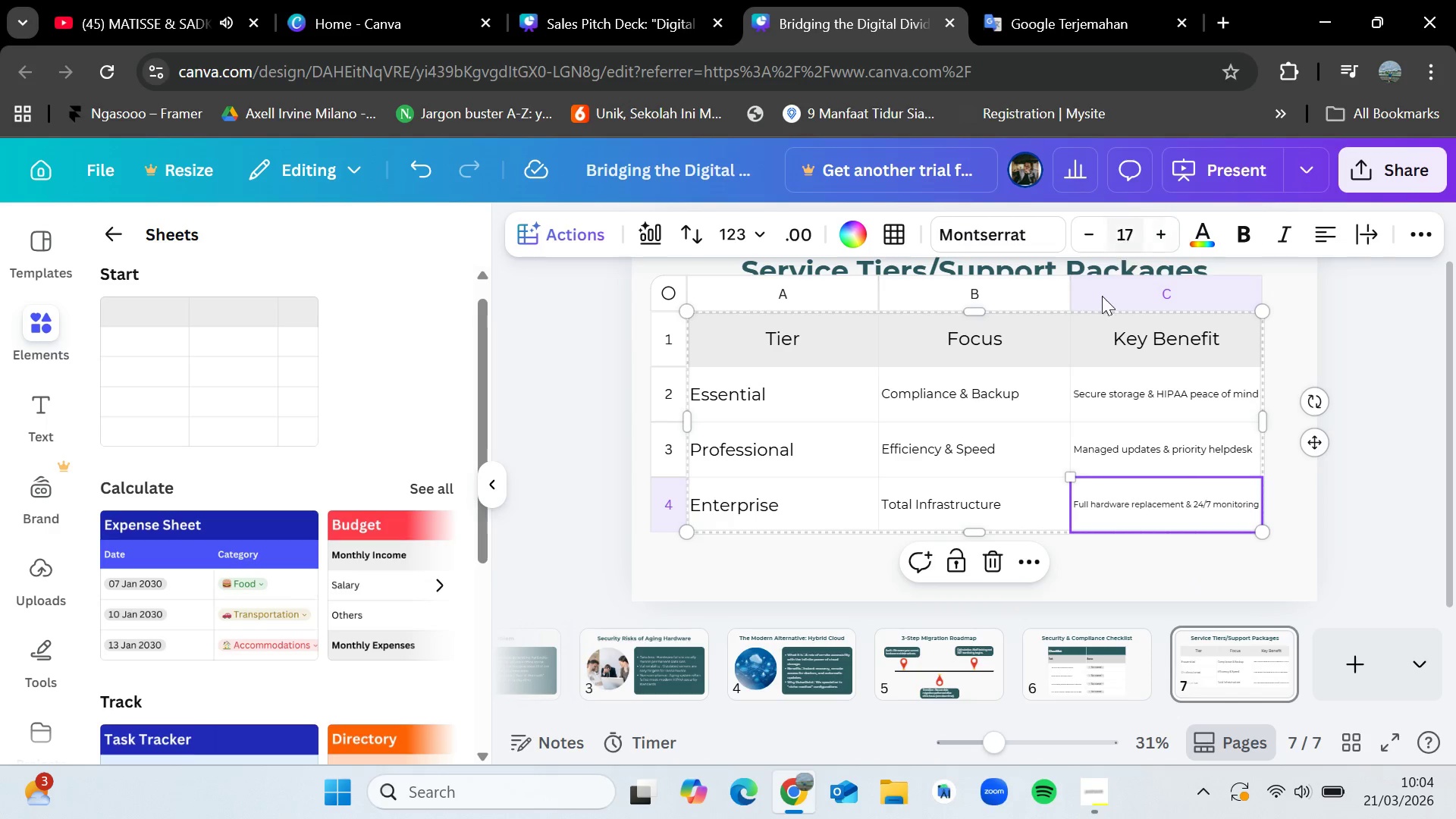 
left_click([1191, 559])
 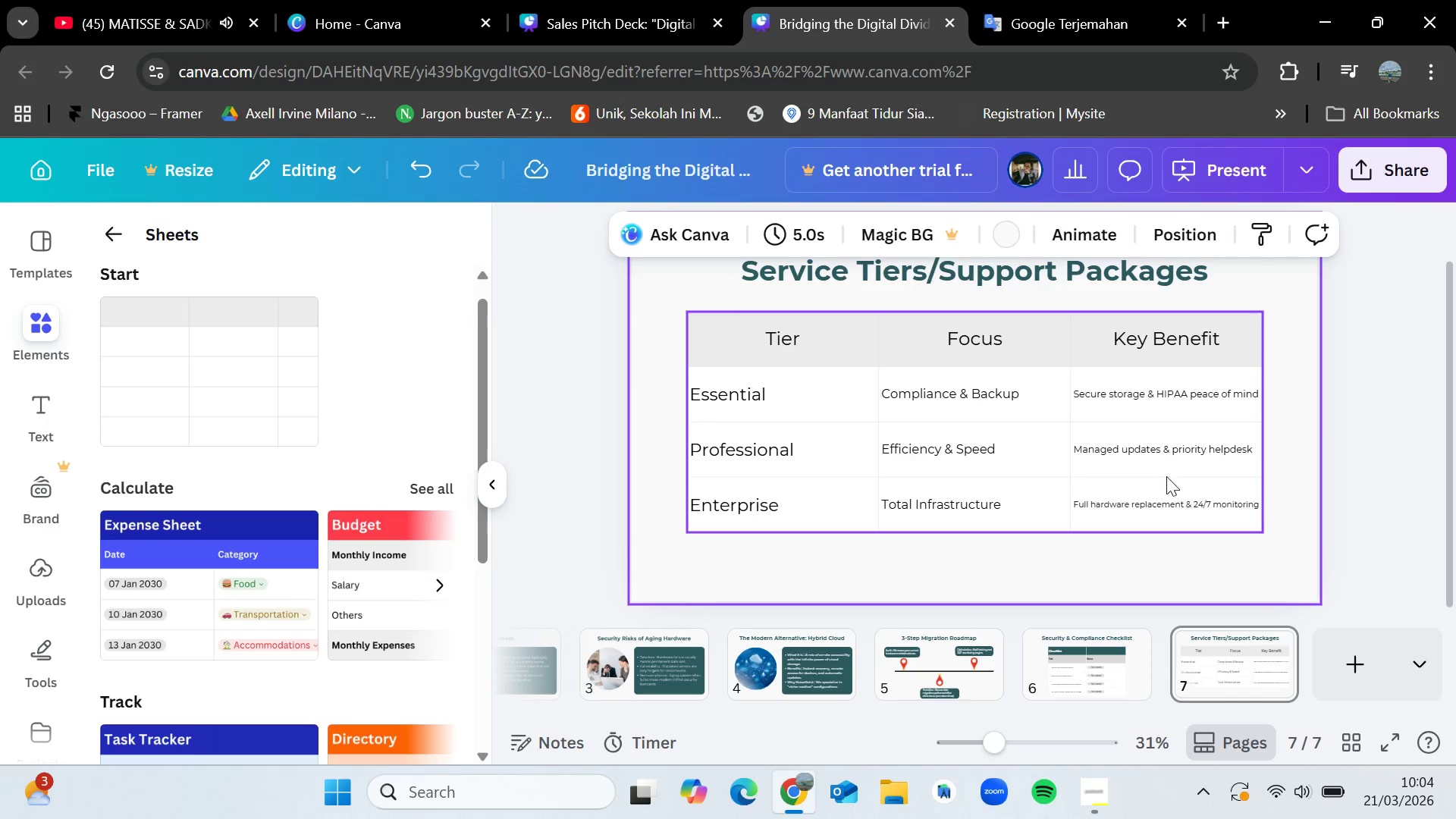 
left_click([1163, 475])
 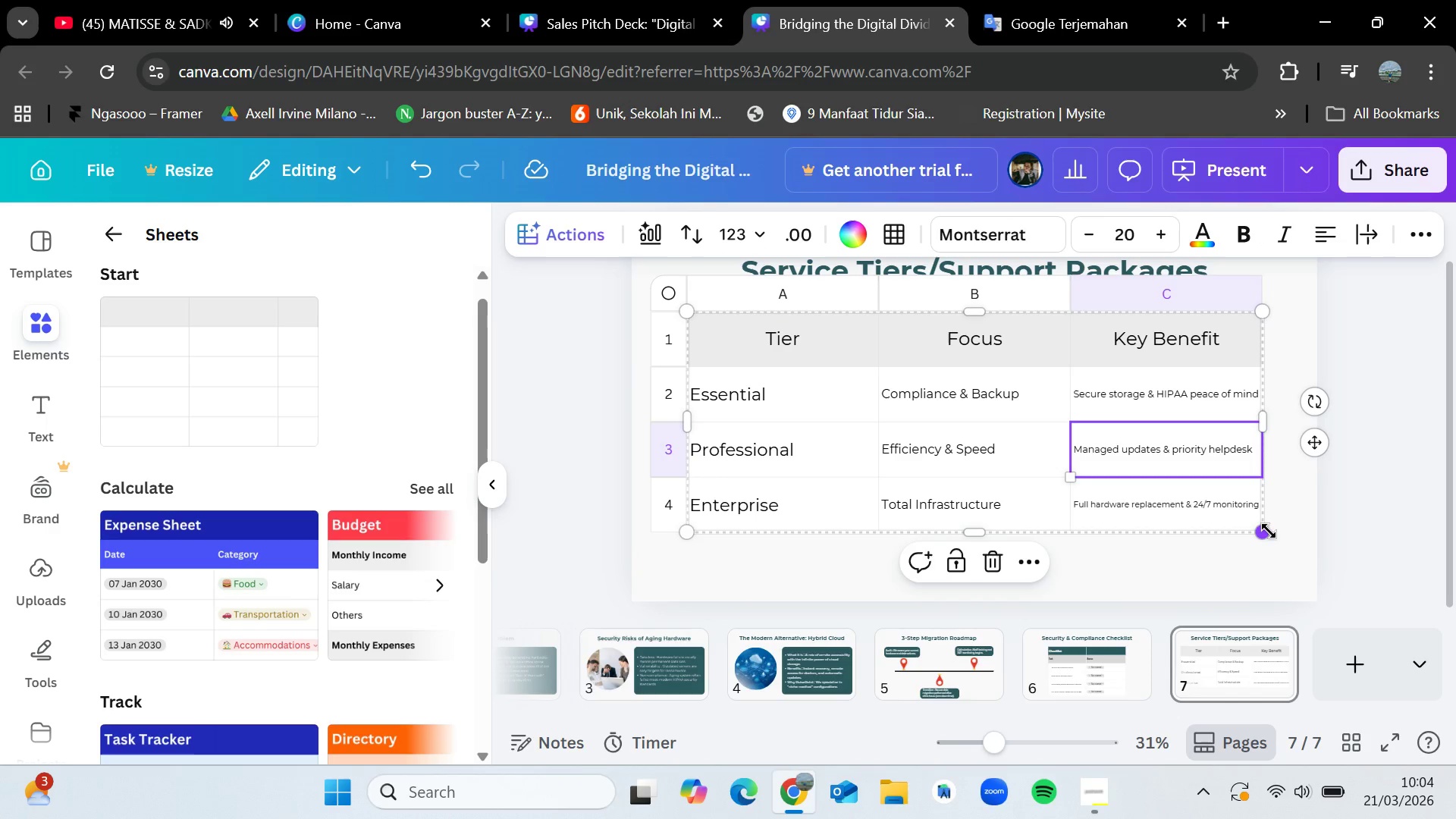 
left_click_drag(start_coordinate=[1269, 531], to_coordinate=[1288, 554])
 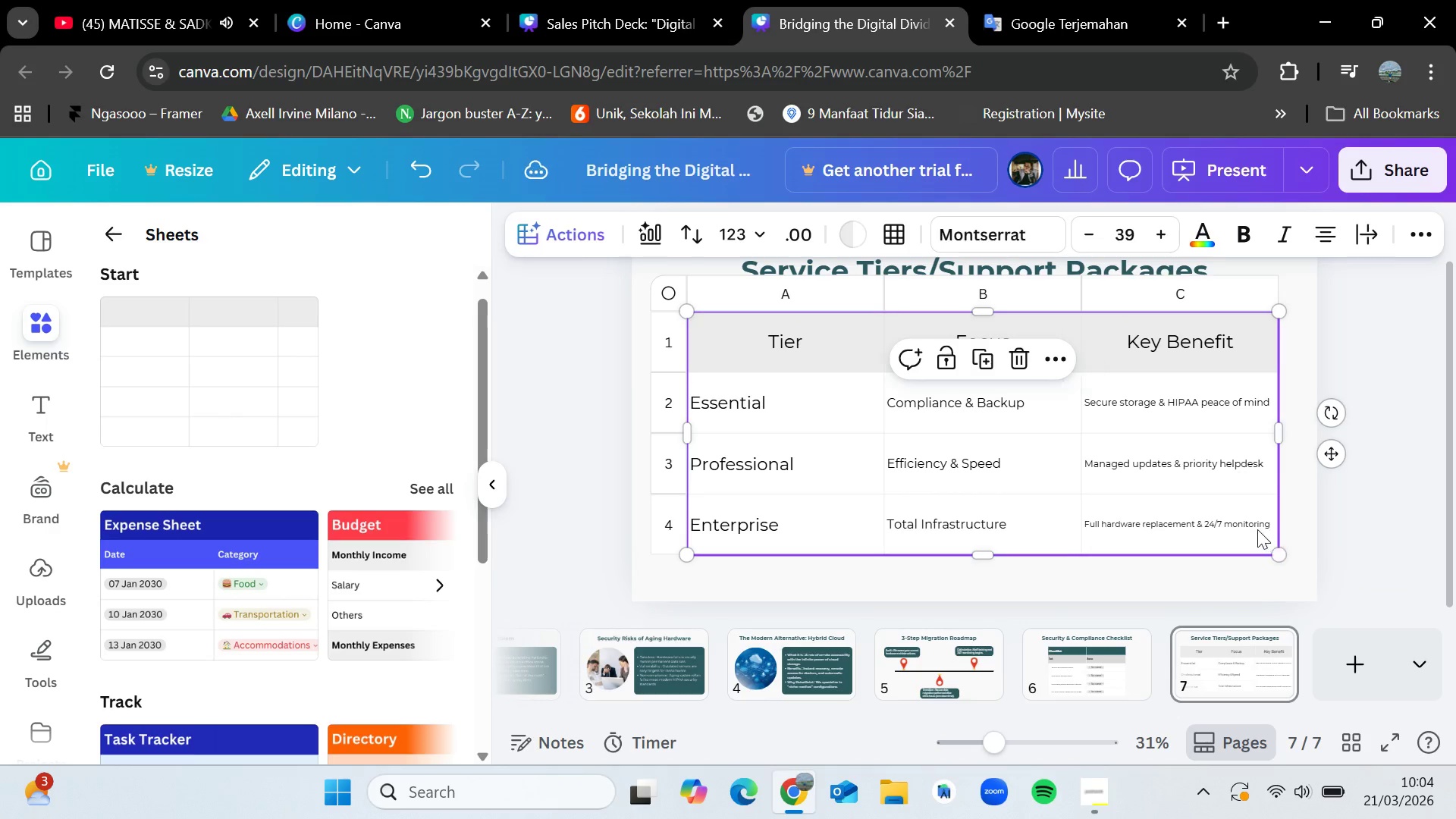 
left_click([1257, 529])
 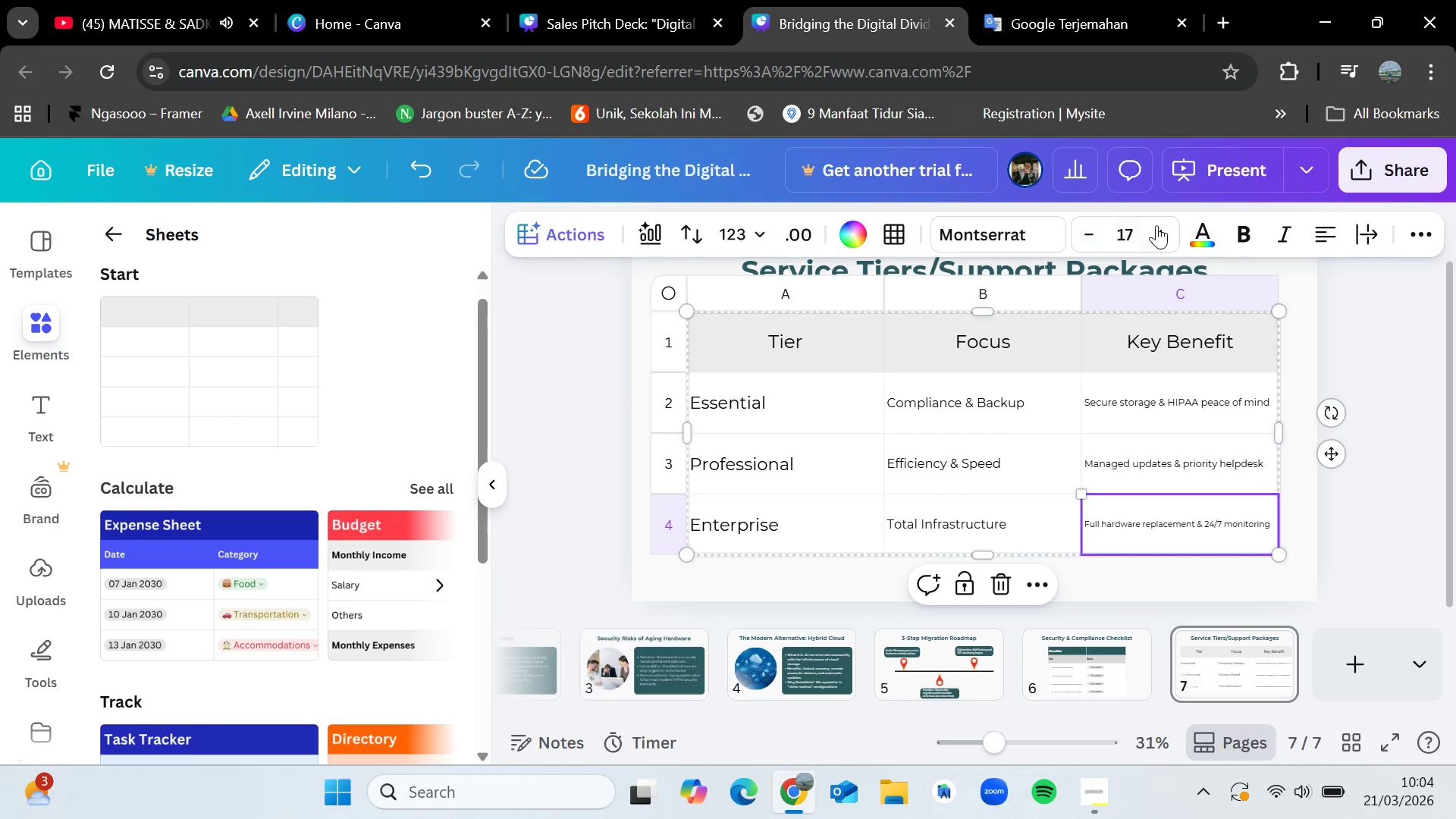 
left_click([1166, 228])
 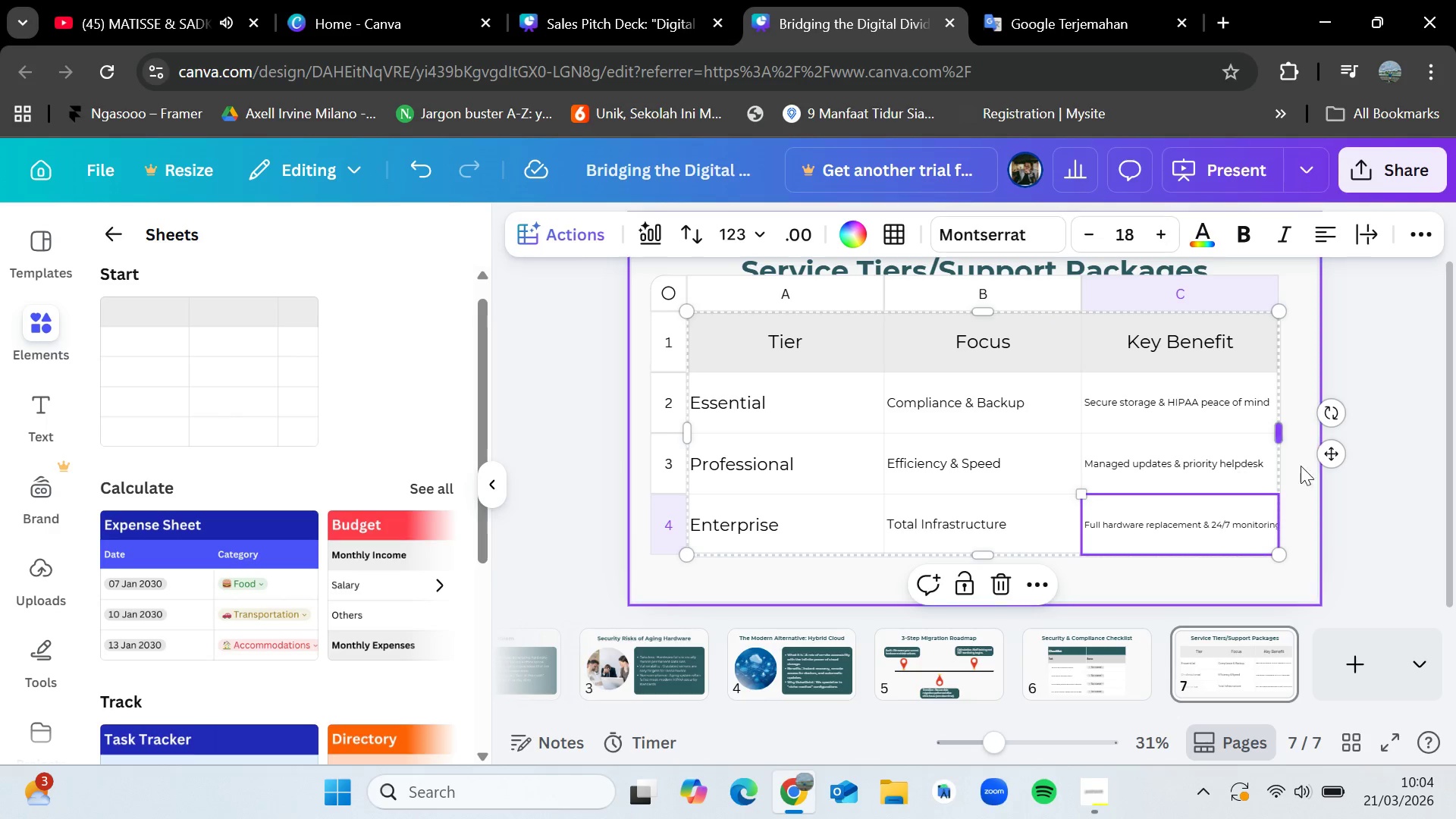 
left_click_drag(start_coordinate=[1282, 429], to_coordinate=[1307, 434])
 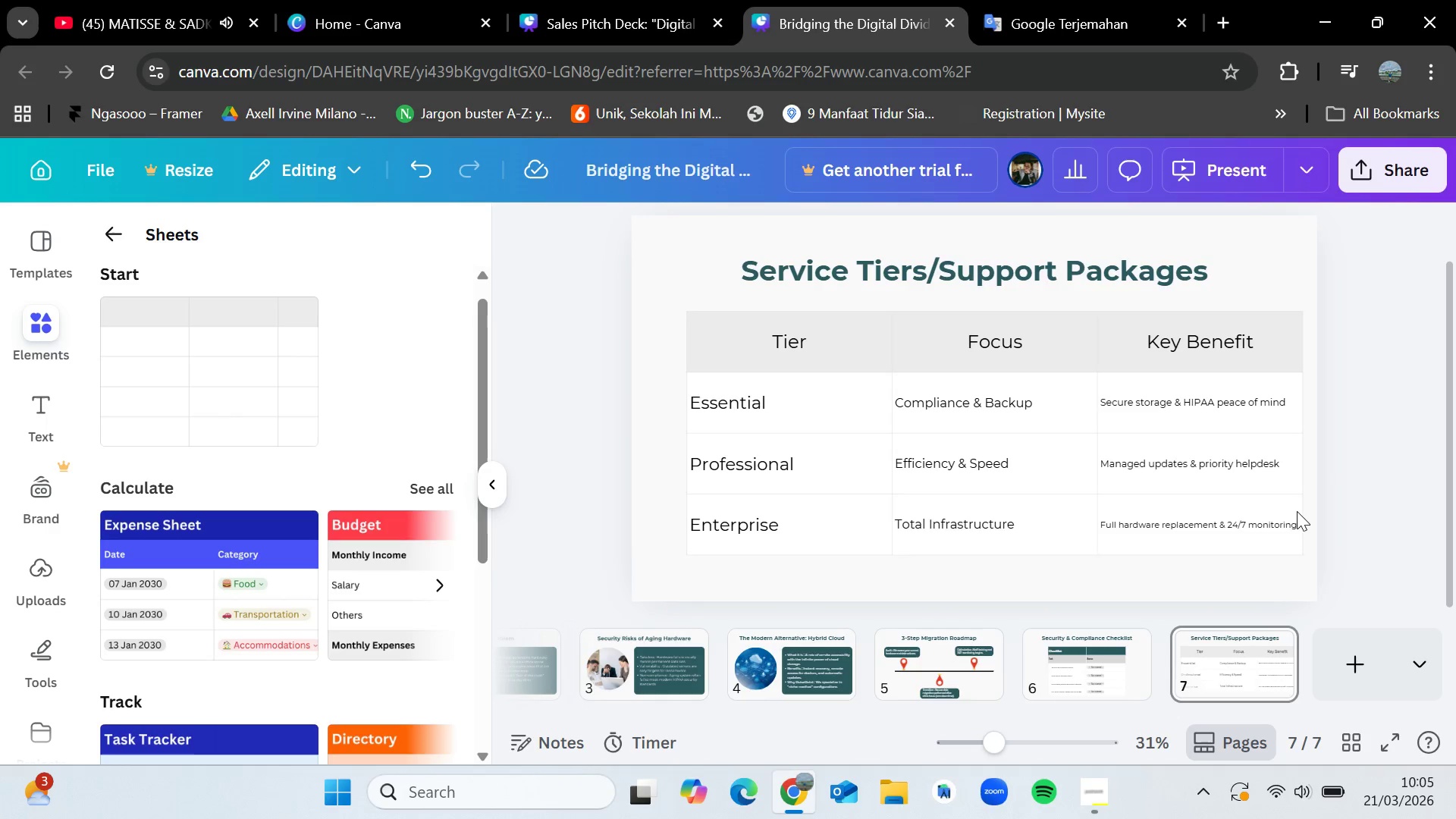 
double_click([1257, 520])
 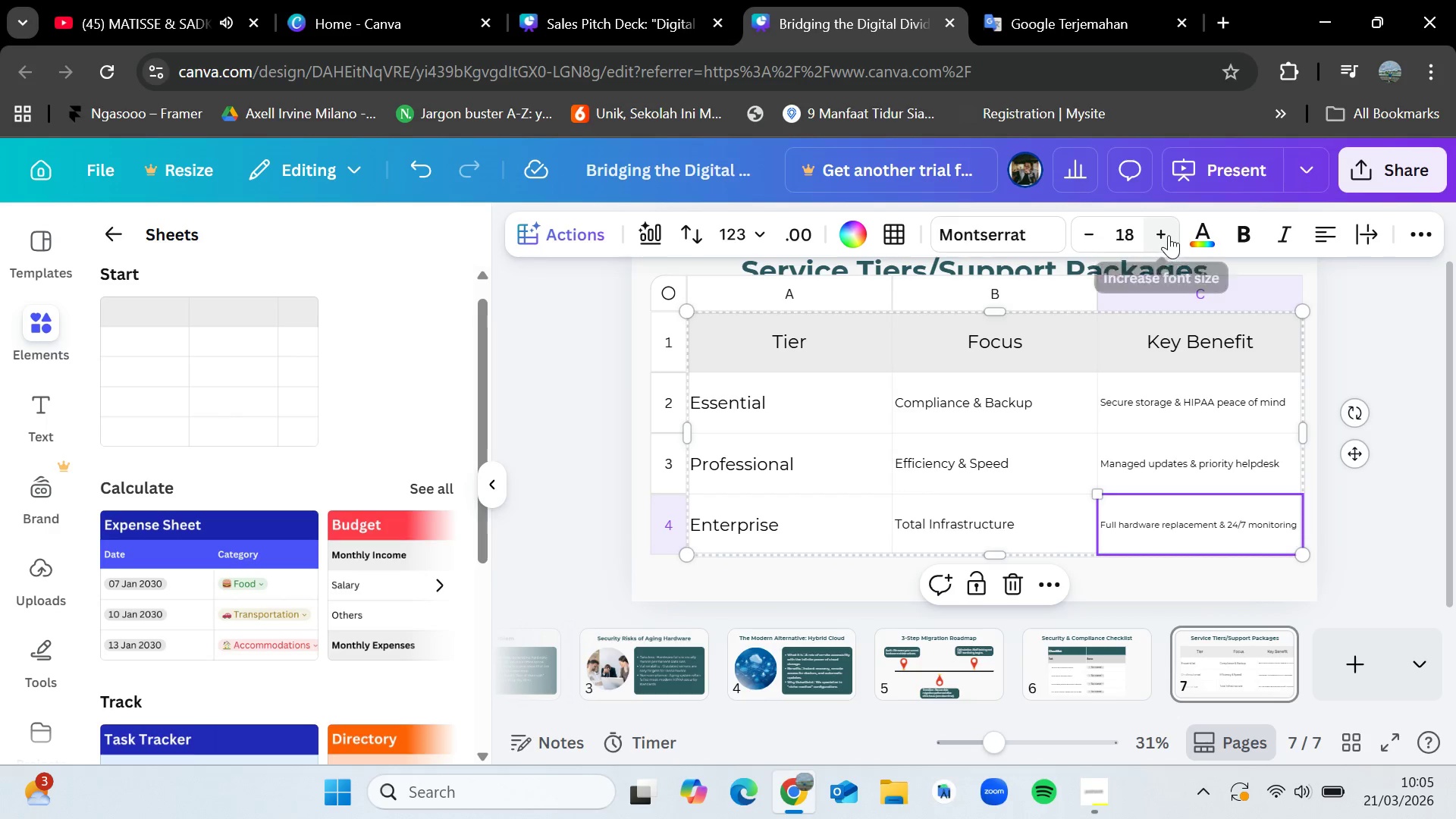 
left_click([1202, 462])
 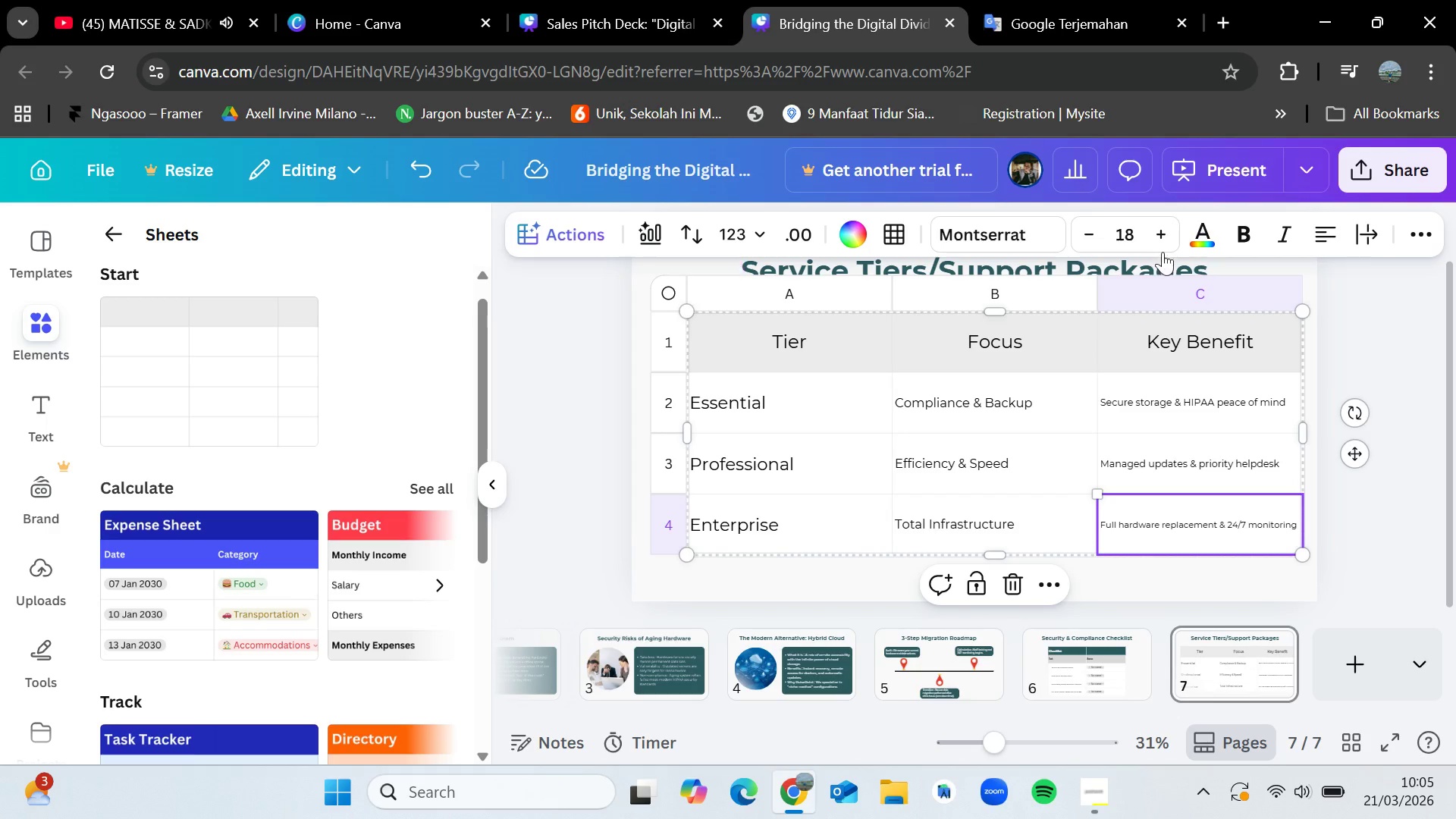 
double_click([1163, 244])
 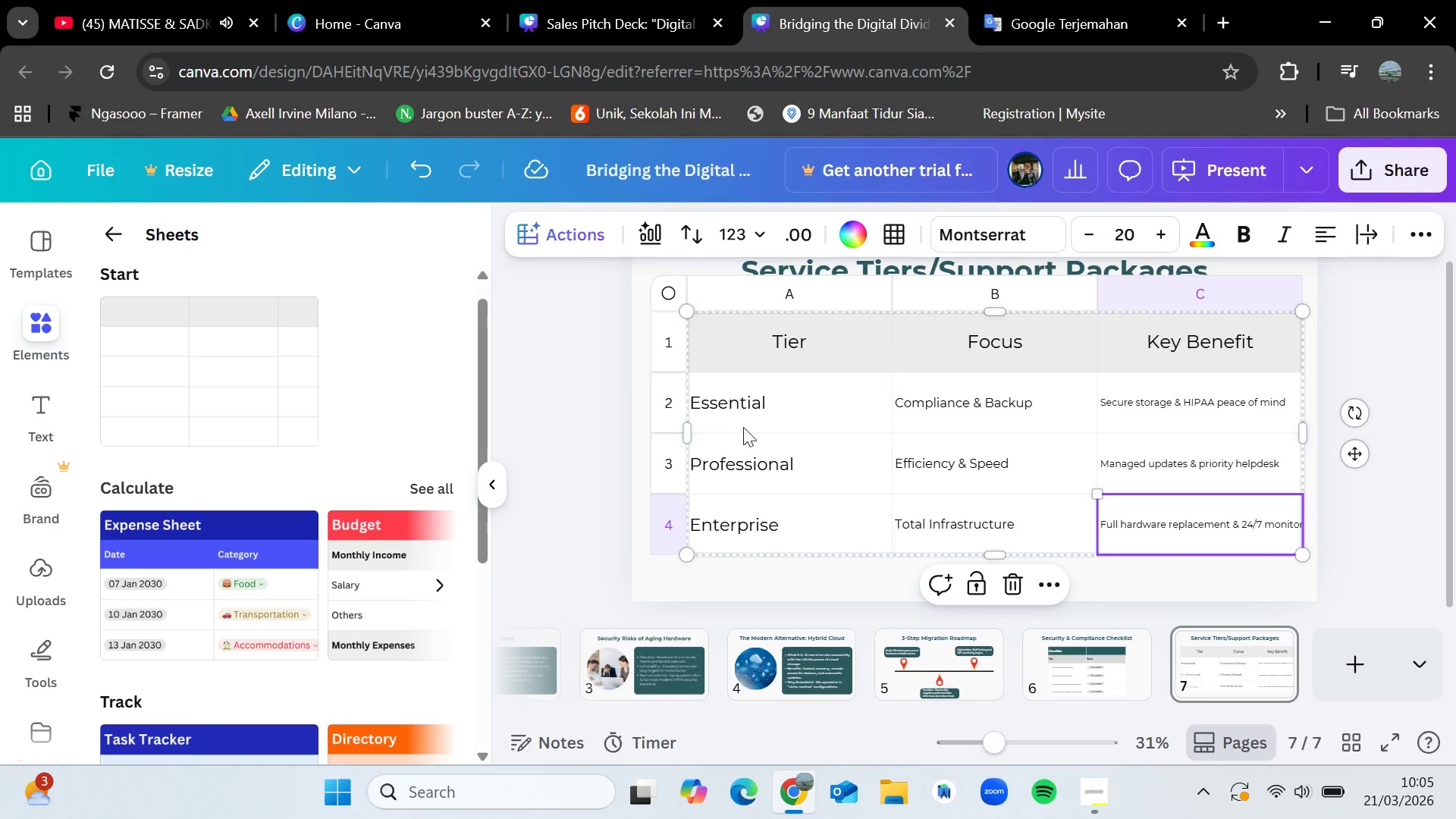 
left_click_drag(start_coordinate=[688, 426], to_coordinate=[650, 424])
 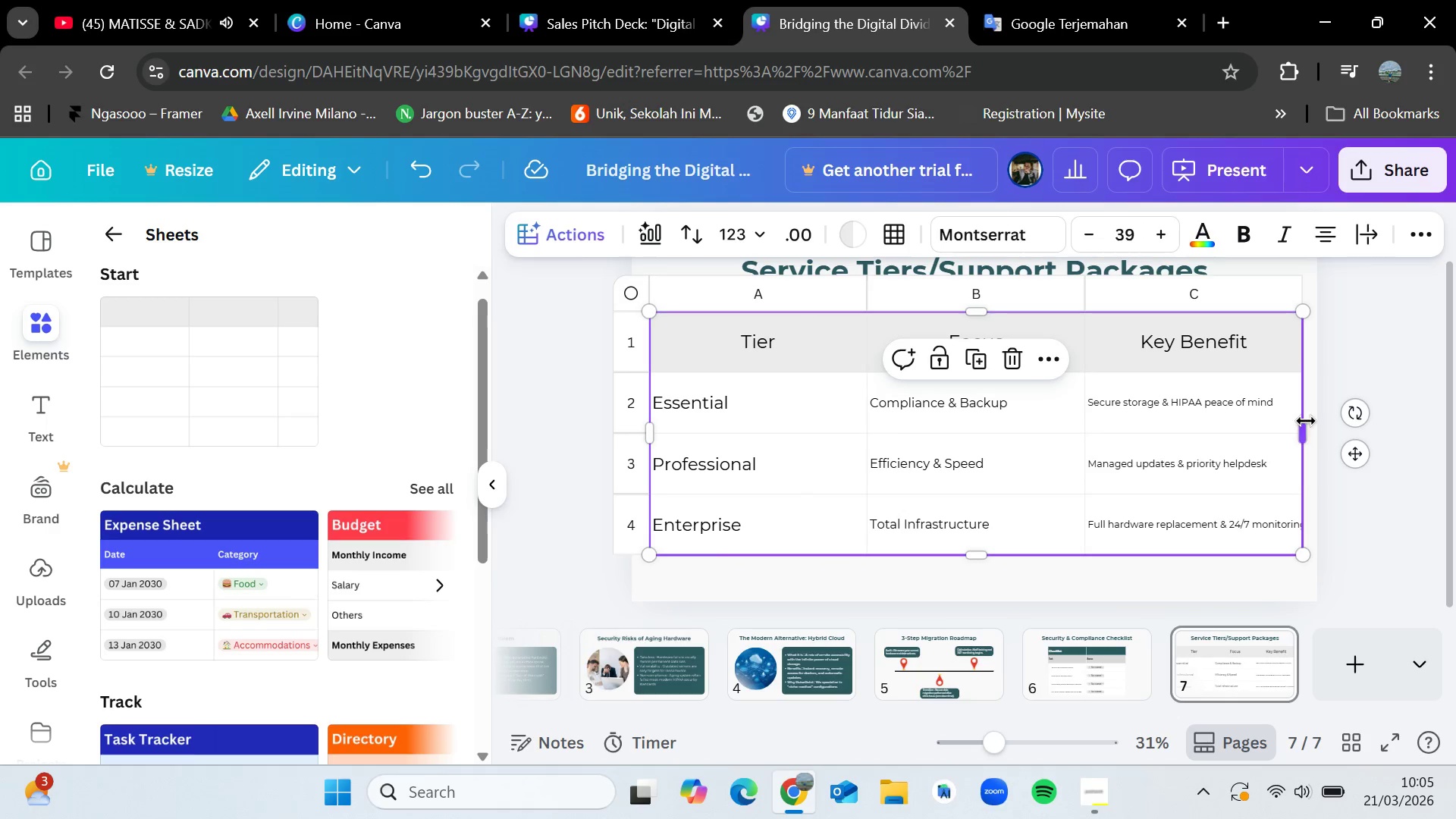 
left_click_drag(start_coordinate=[1304, 426], to_coordinate=[1316, 431])
 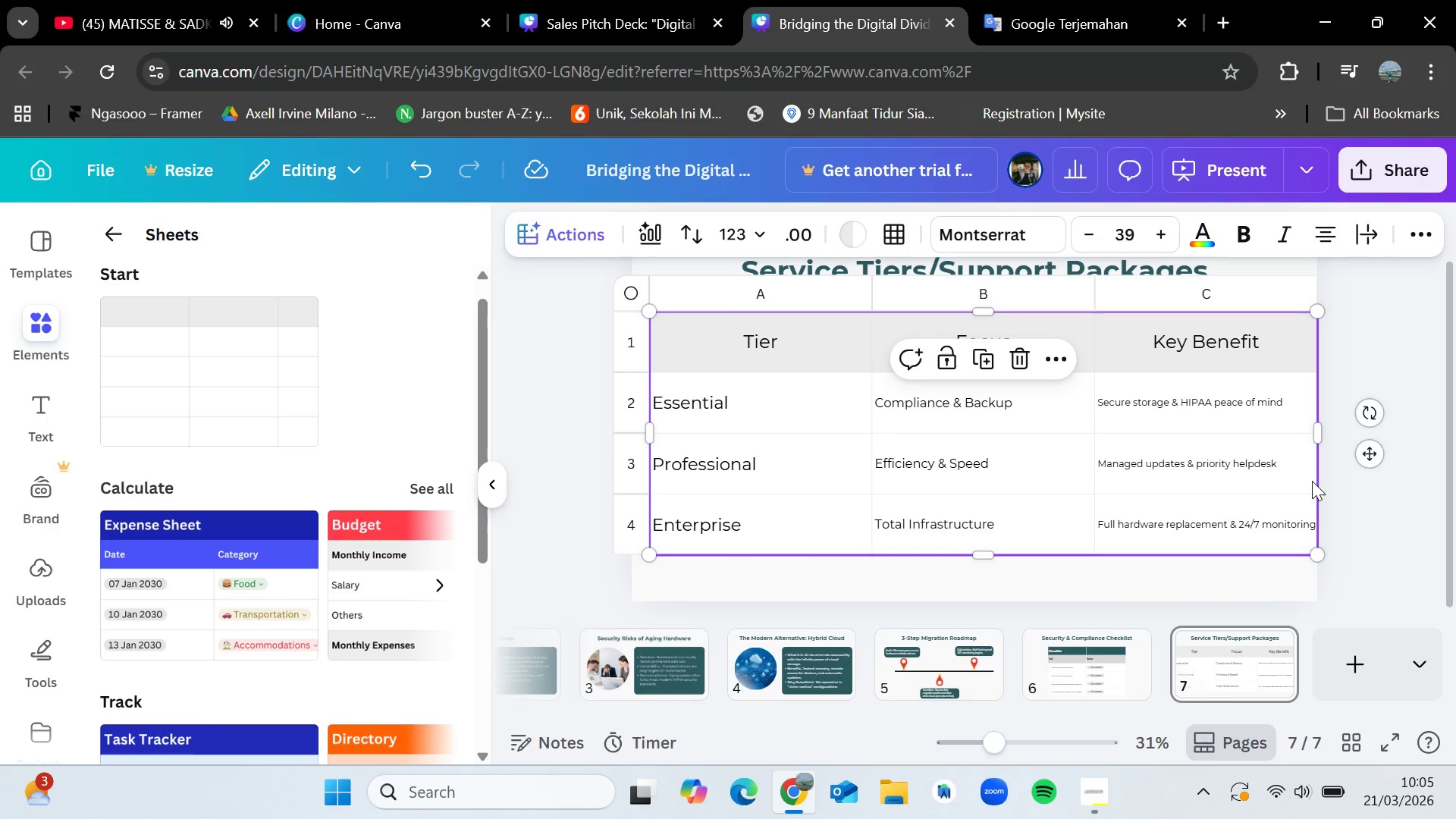 
left_click([1412, 527])
 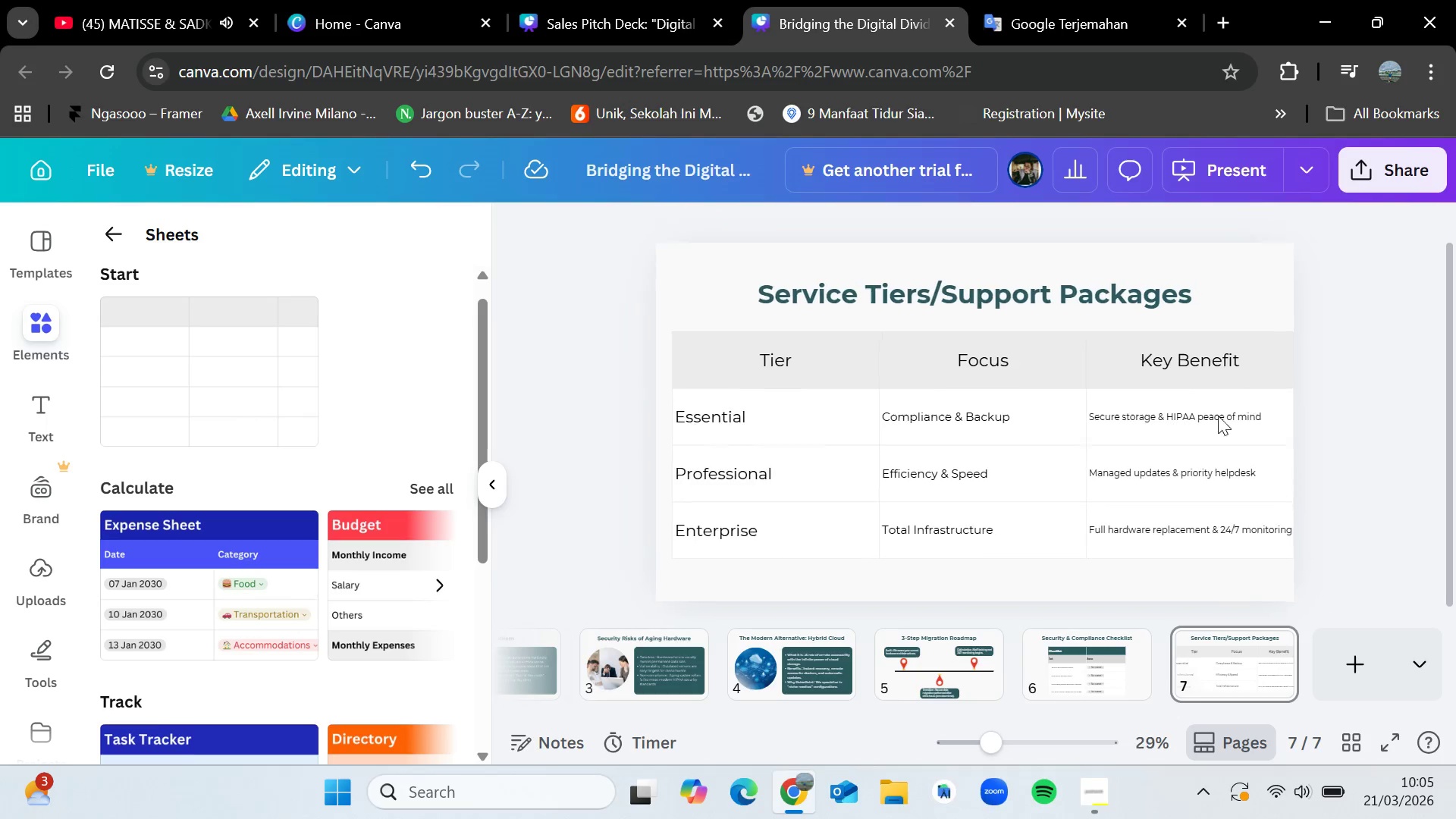 
left_click([1177, 369])
 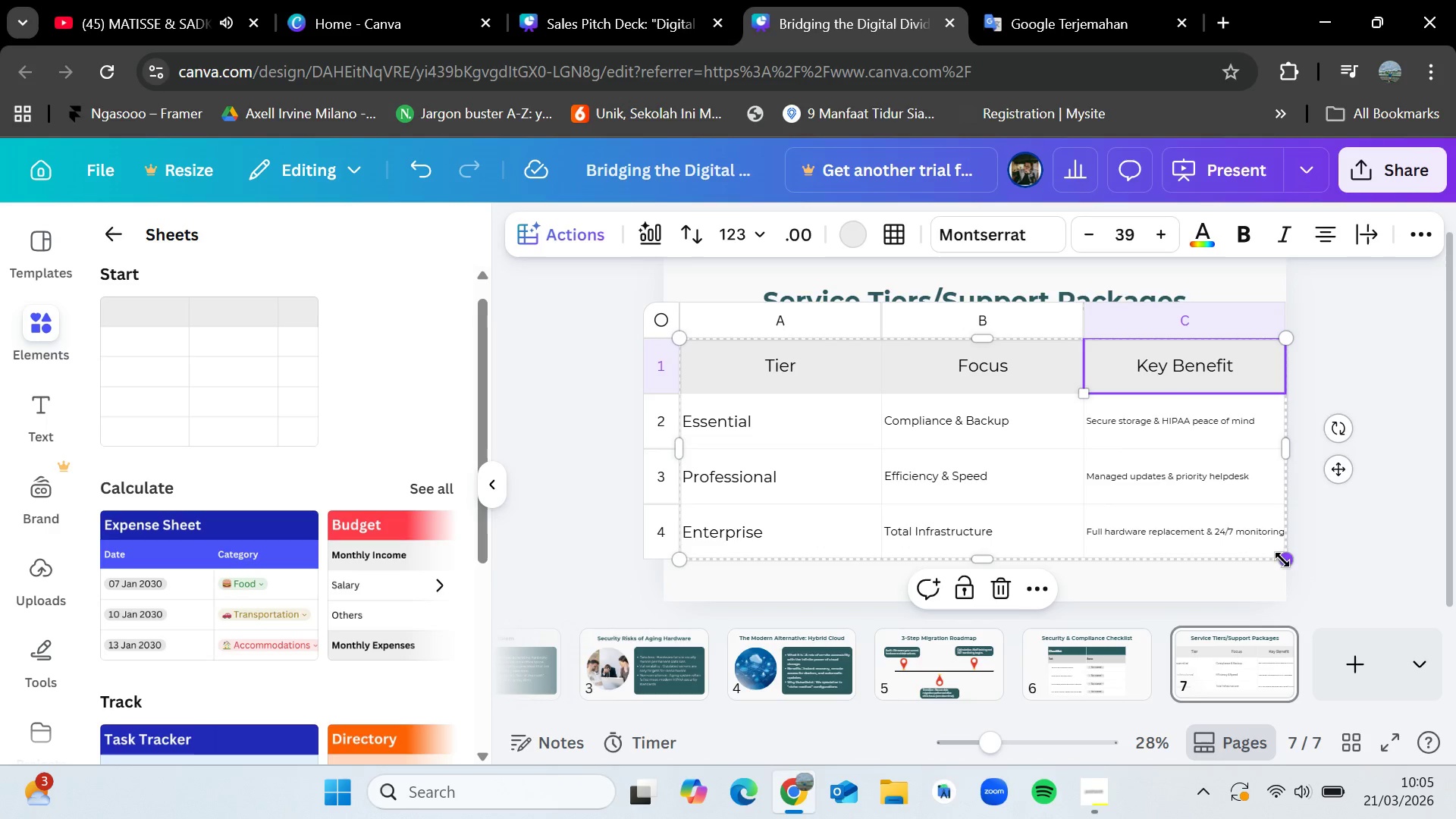 
left_click_drag(start_coordinate=[1290, 561], to_coordinate=[1241, 571])
 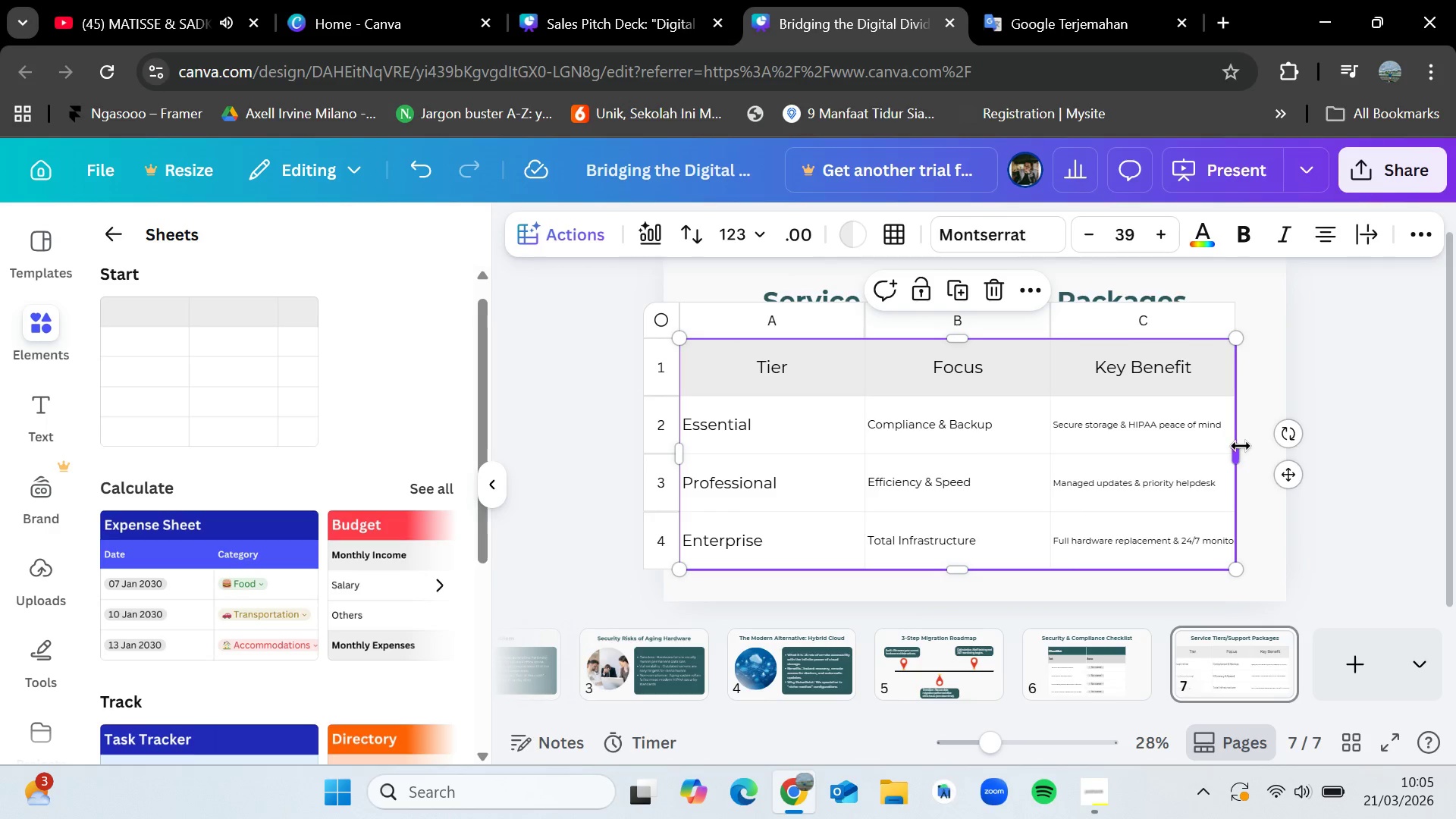 
left_click_drag(start_coordinate=[1239, 450], to_coordinate=[1290, 457])
 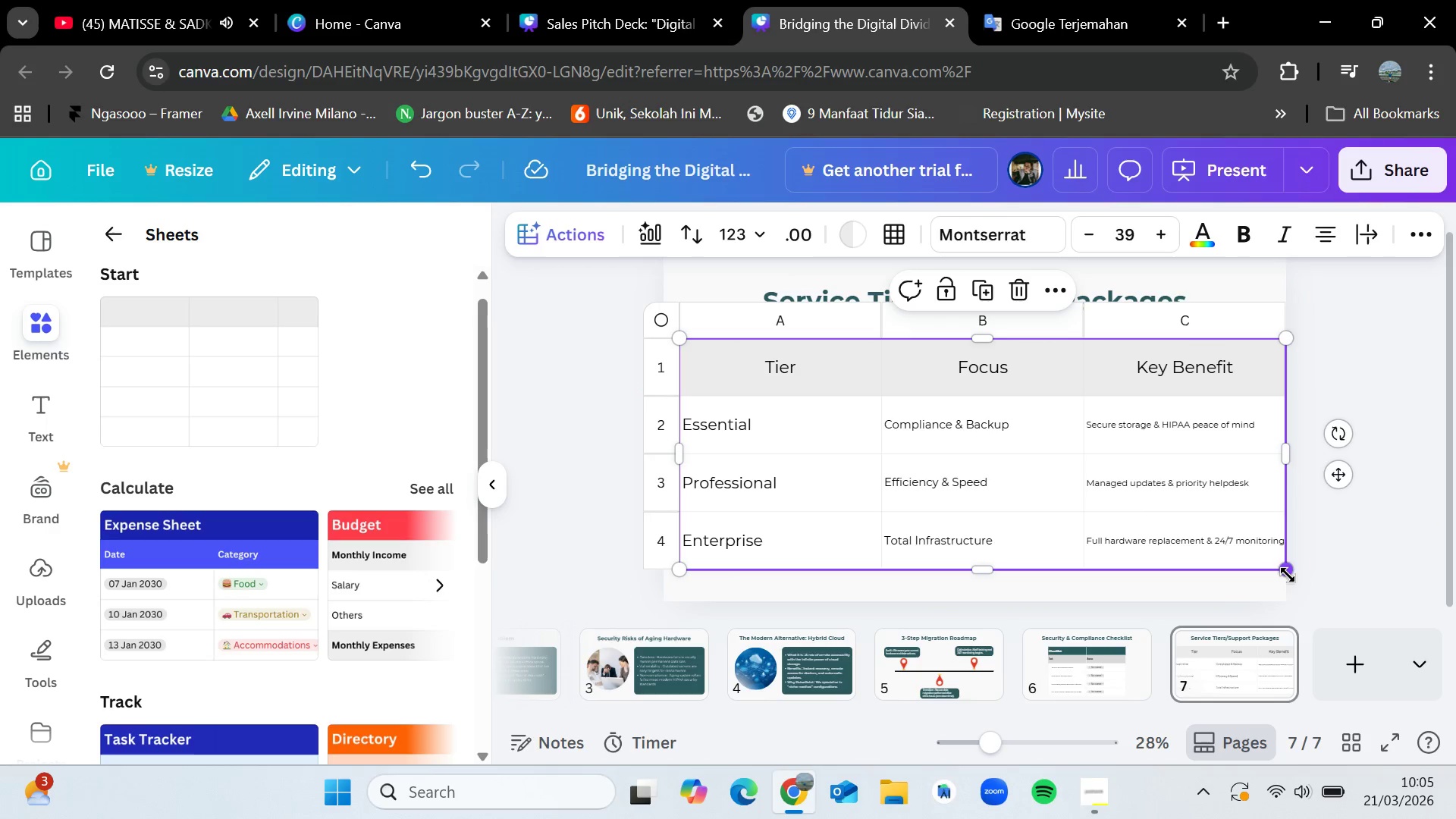 
left_click_drag(start_coordinate=[1288, 570], to_coordinate=[1254, 560])
 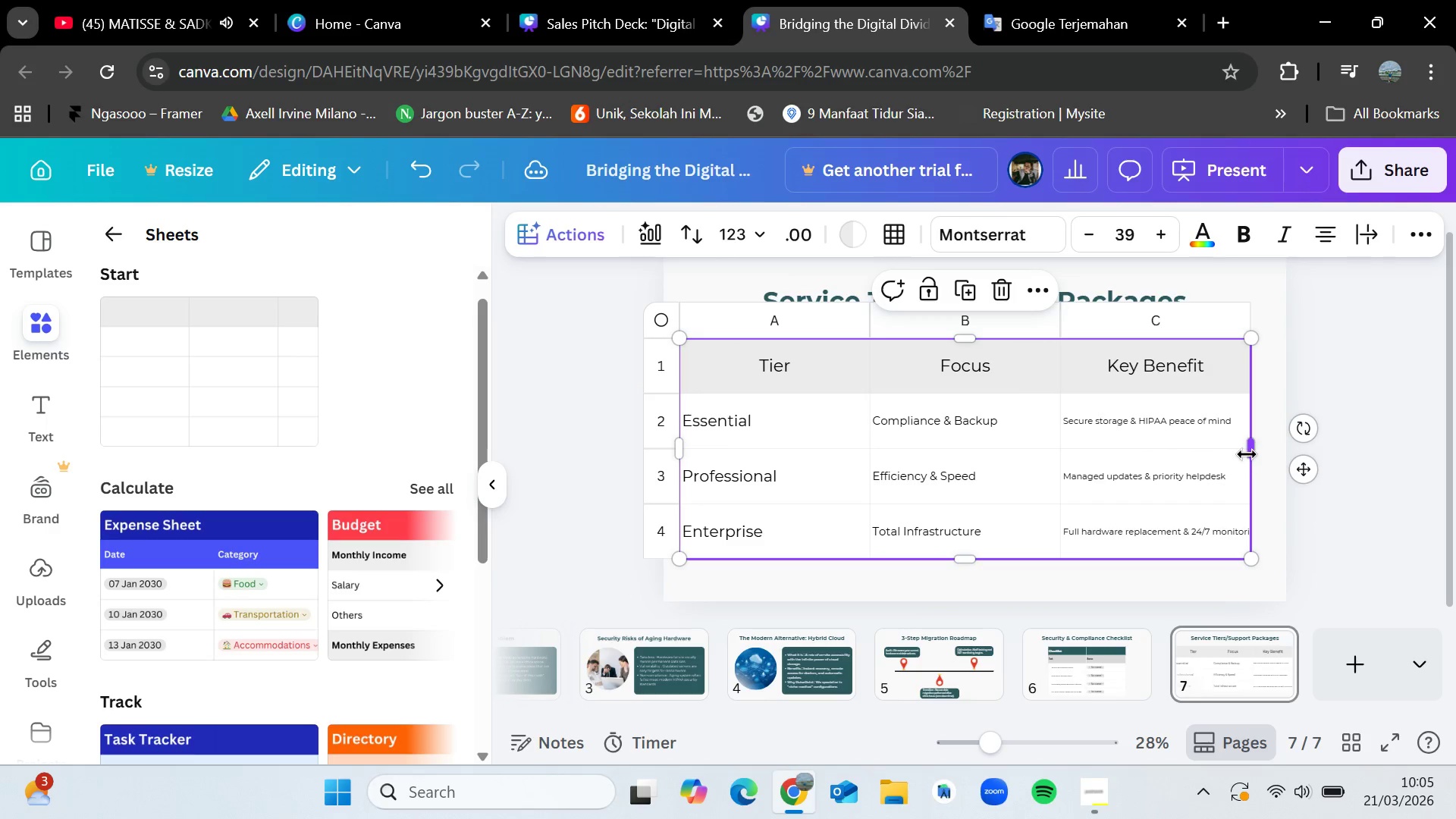 
left_click_drag(start_coordinate=[1248, 451], to_coordinate=[1282, 473])
 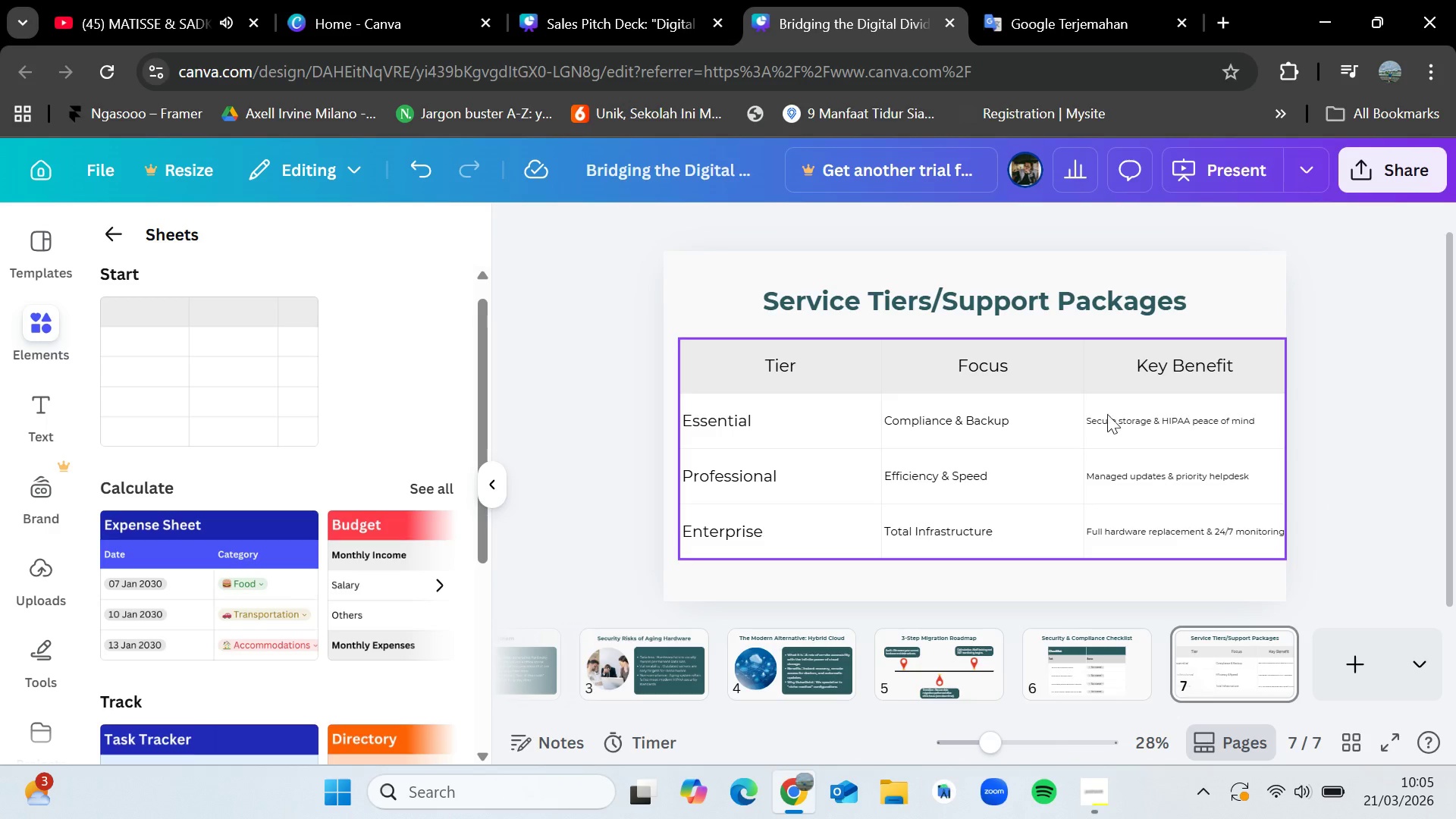 
left_click_drag(start_coordinate=[1041, 365], to_coordinate=[1030, 372])
 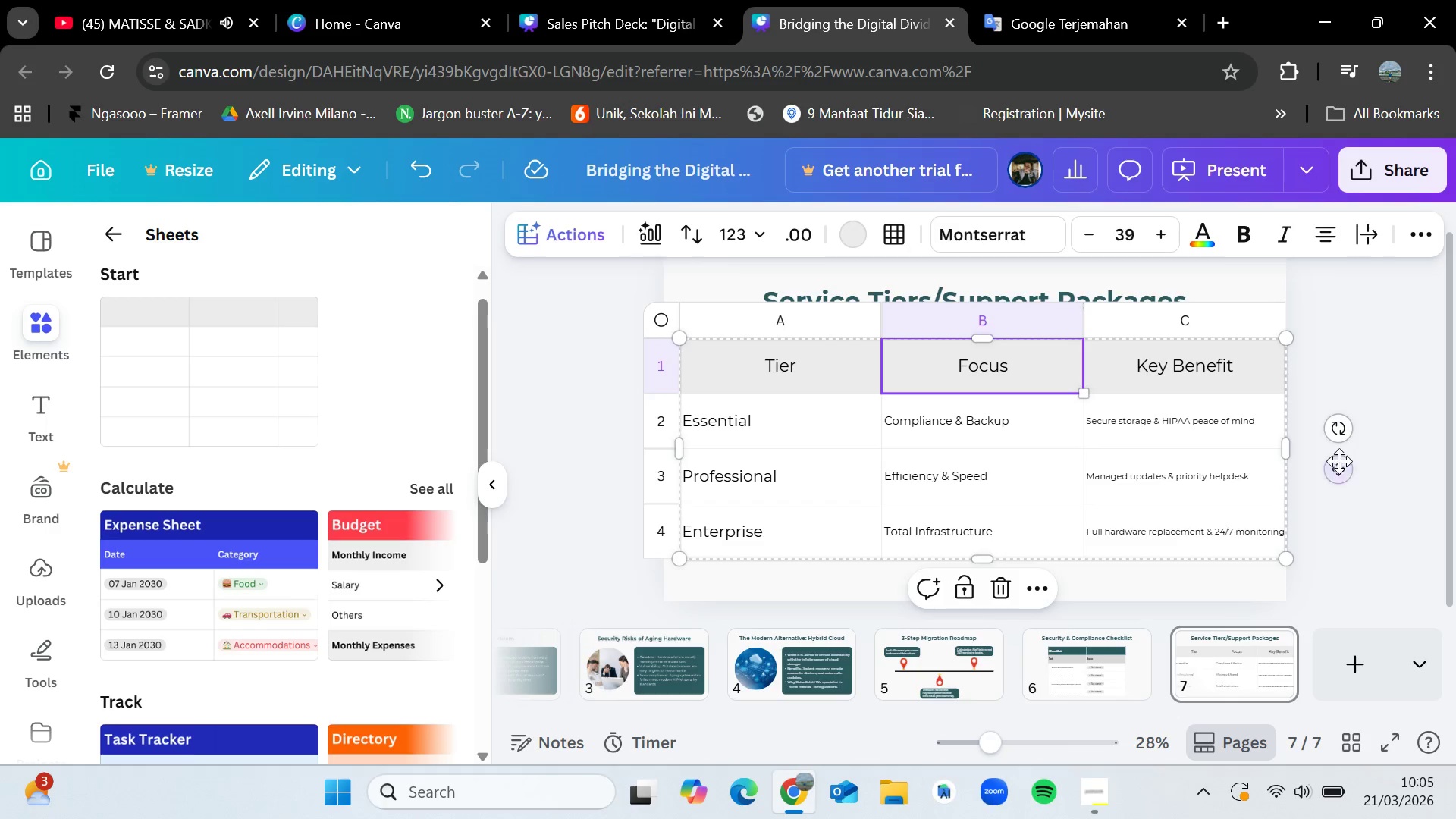 
left_click_drag(start_coordinate=[1335, 471], to_coordinate=[1323, 475])
 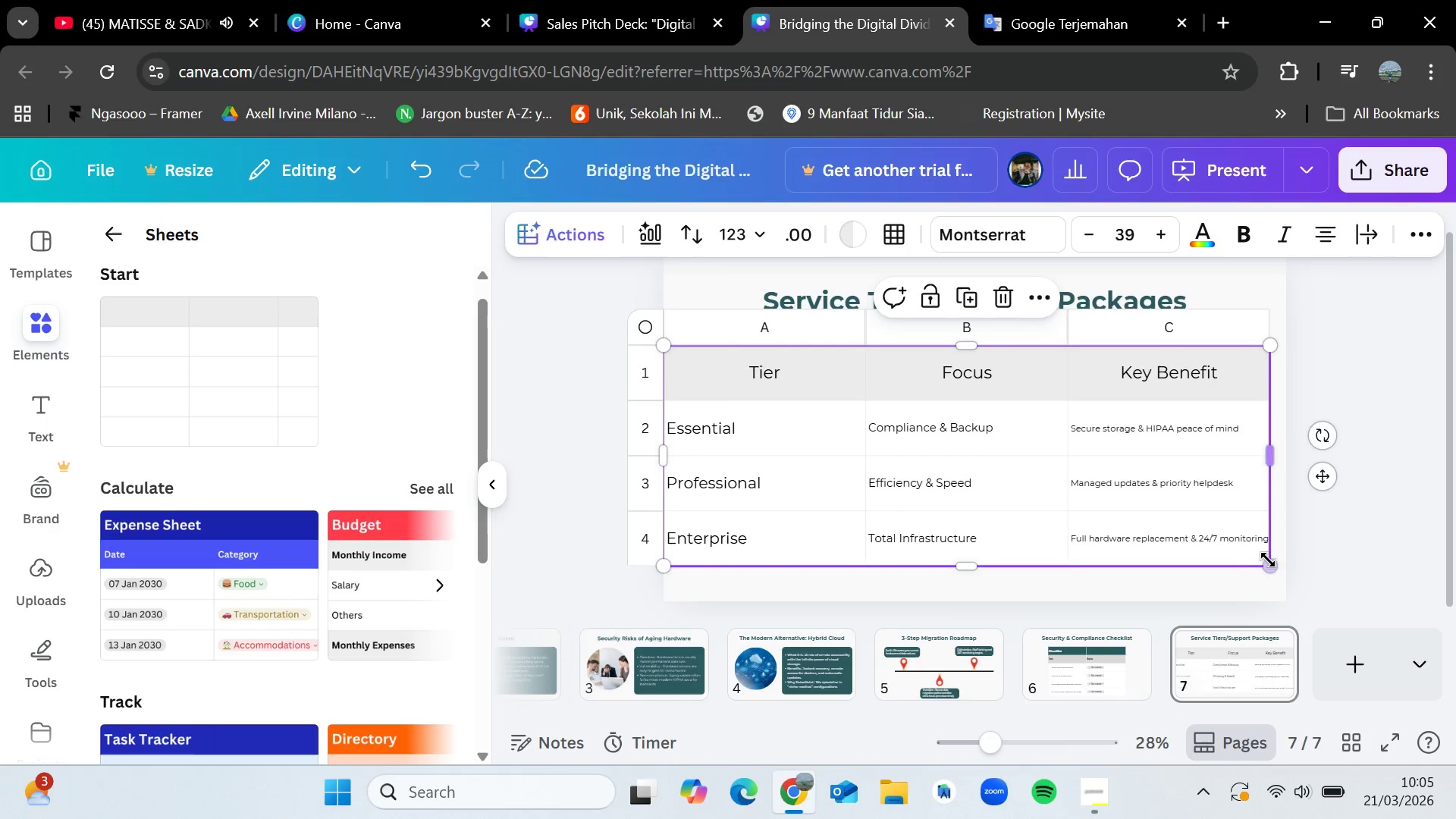 
left_click_drag(start_coordinate=[1271, 563], to_coordinate=[1197, 555])
 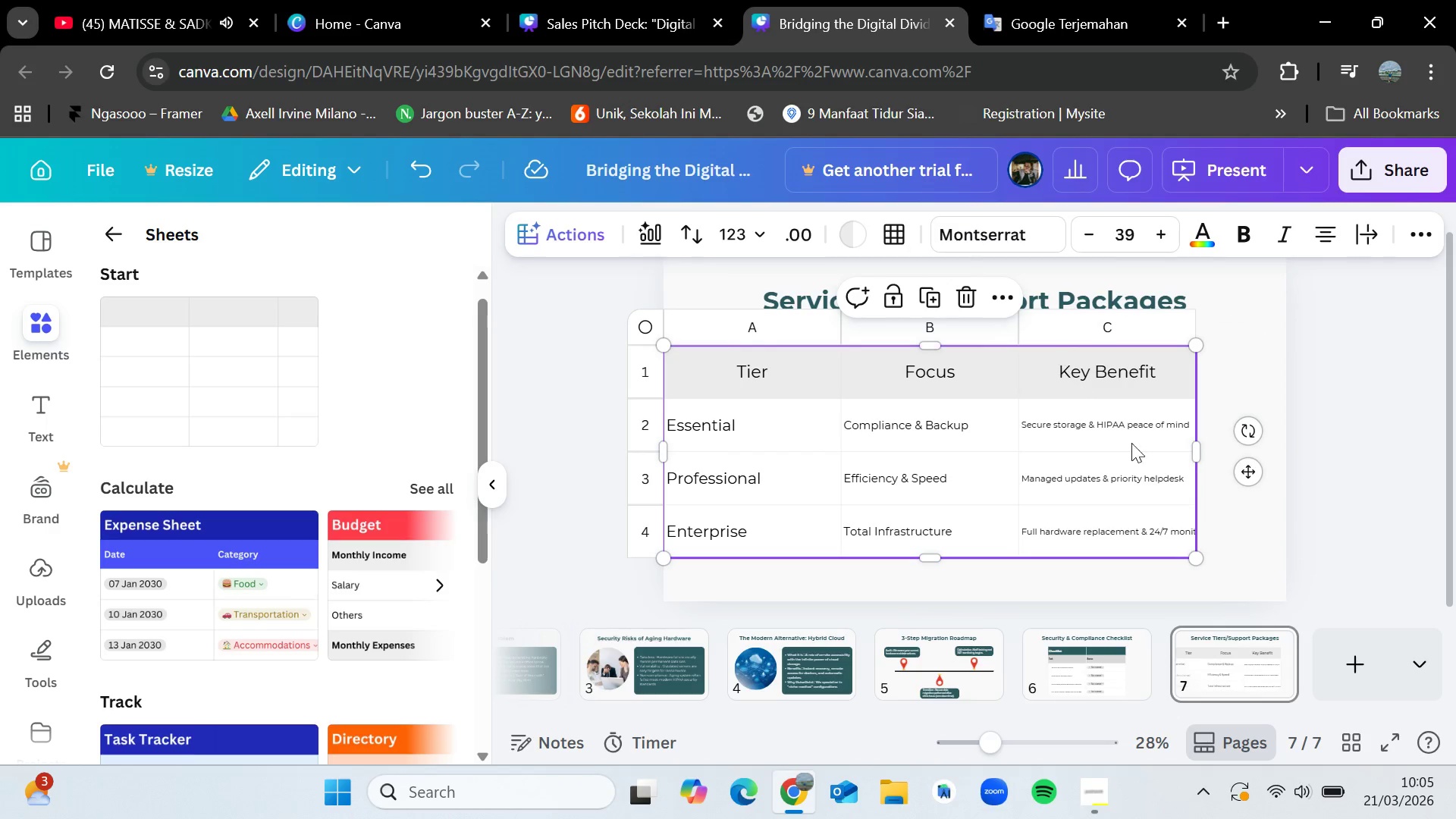 
left_click([1354, 470])
 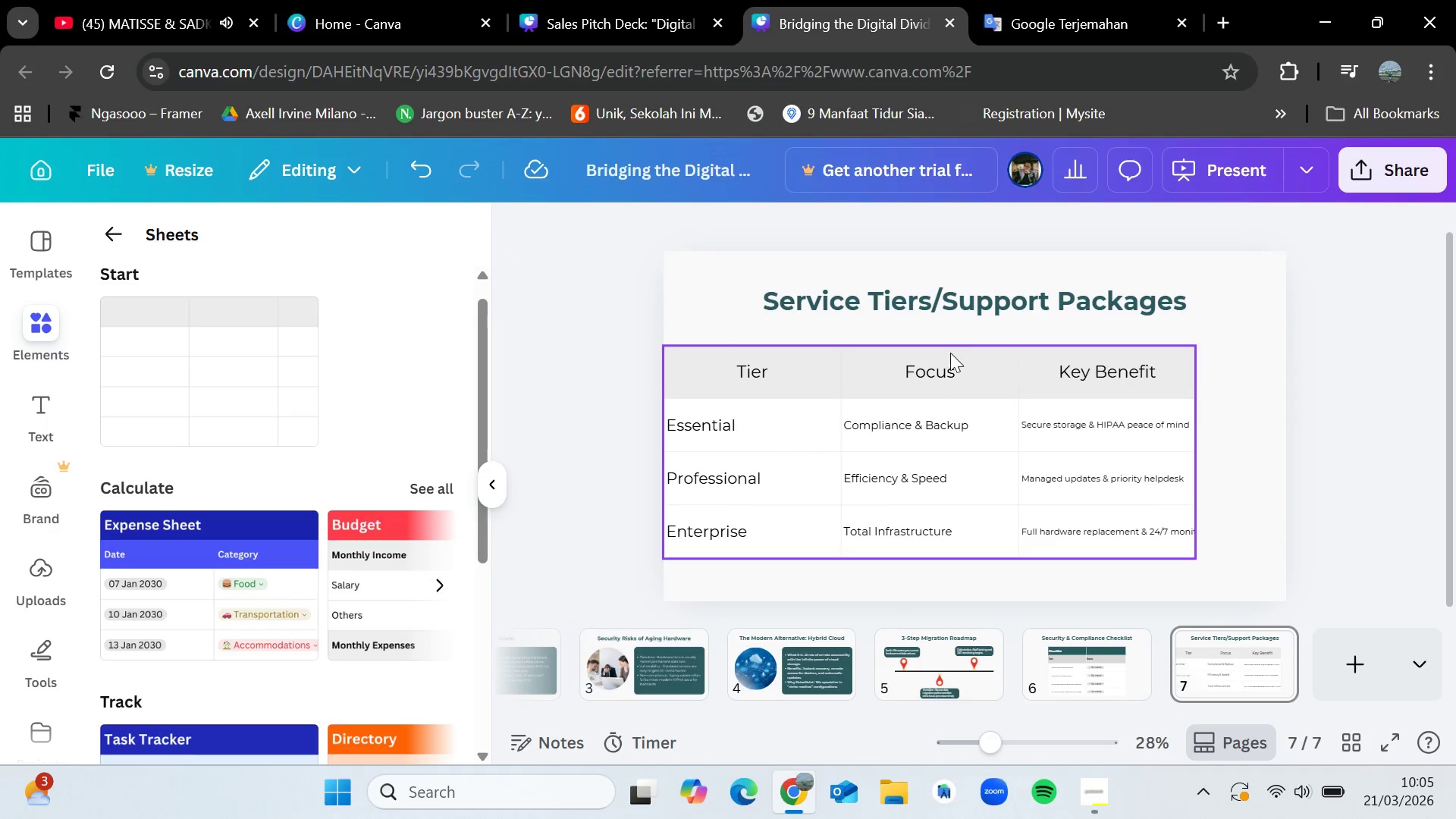 
left_click_drag(start_coordinate=[952, 369], to_coordinate=[1012, 368])
 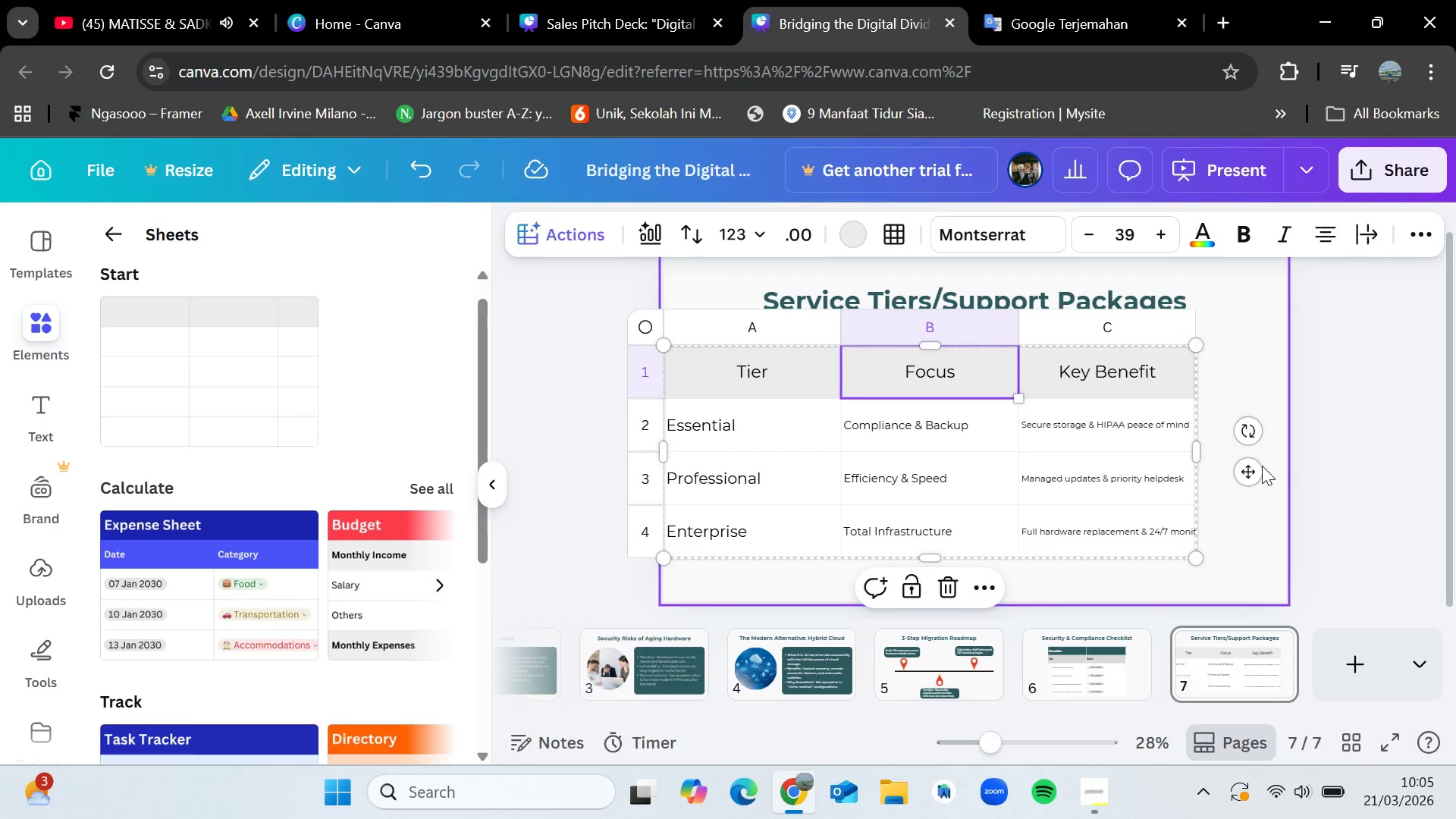 
left_click_drag(start_coordinate=[1251, 466], to_coordinate=[1288, 465])
 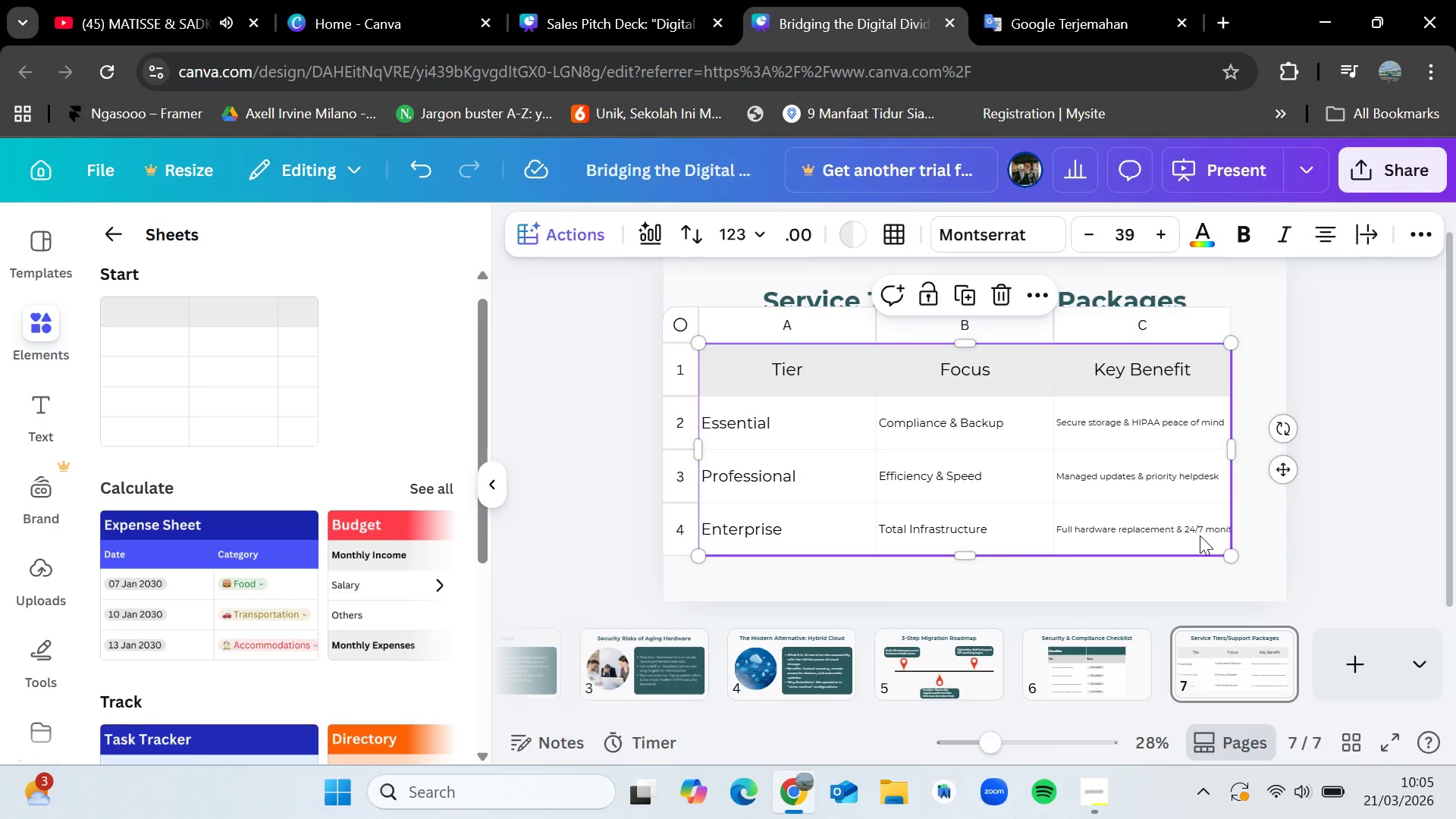 
left_click([1200, 535])
 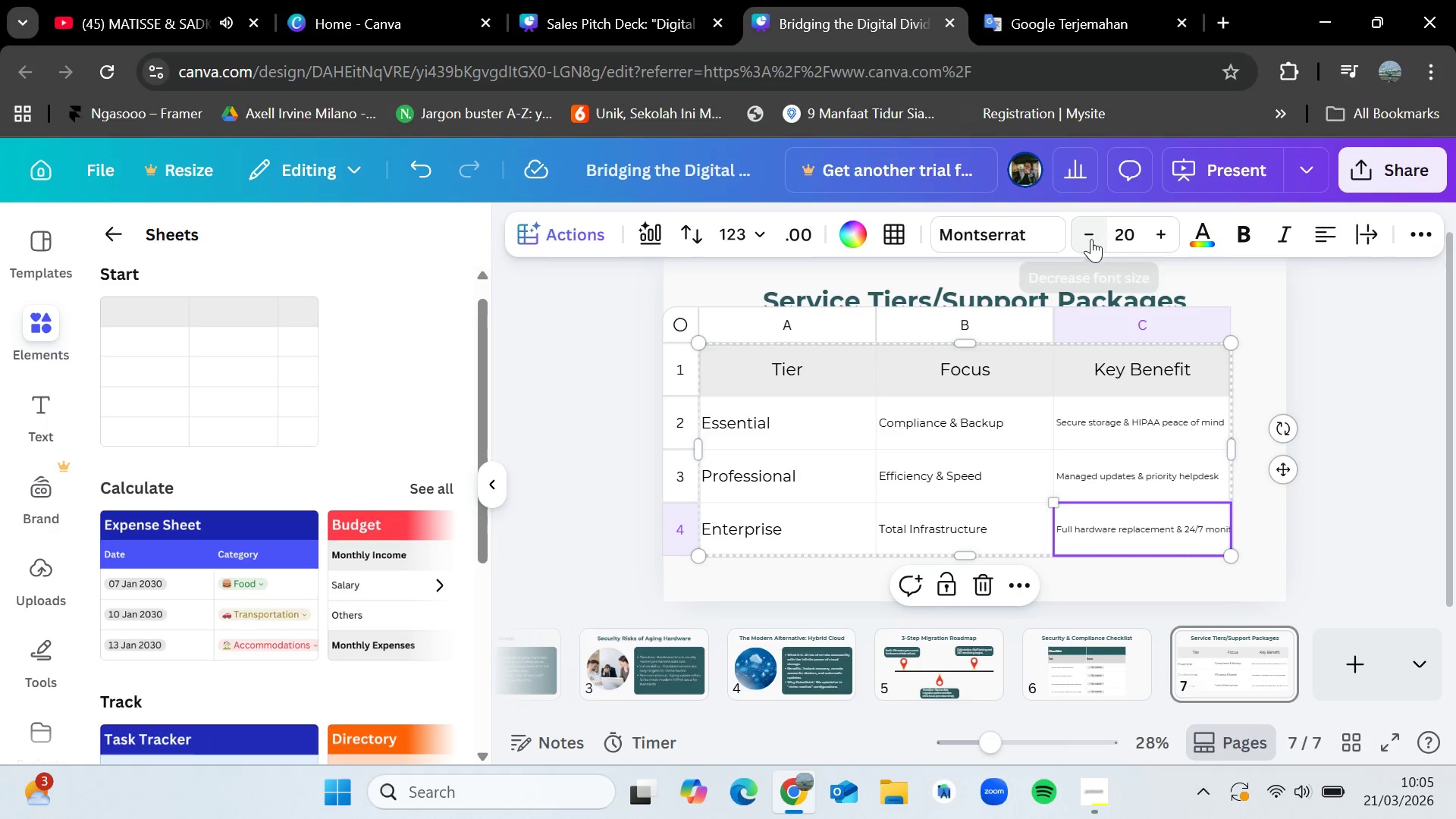 
double_click([1094, 239])
 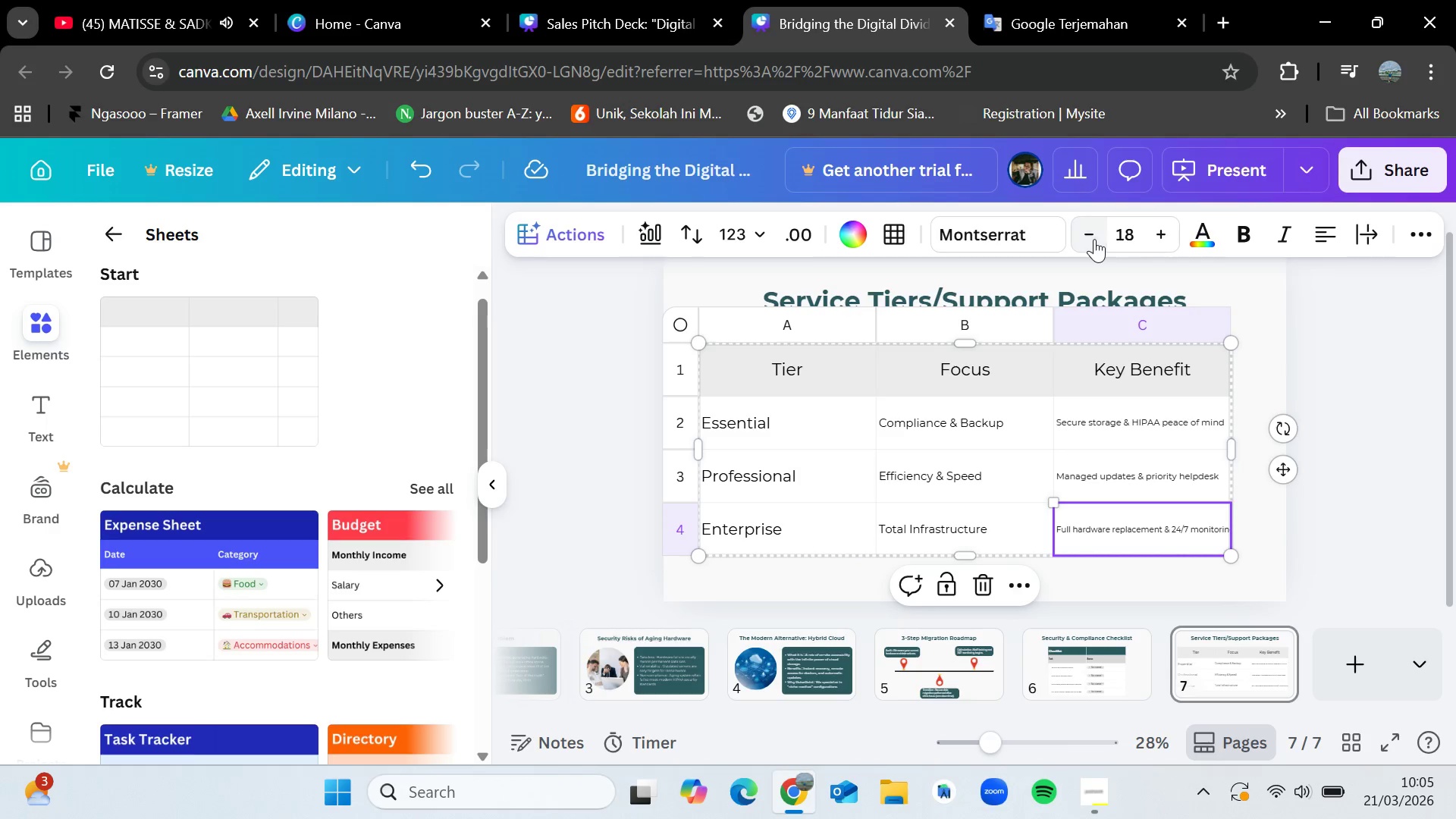 
triple_click([1094, 239])
 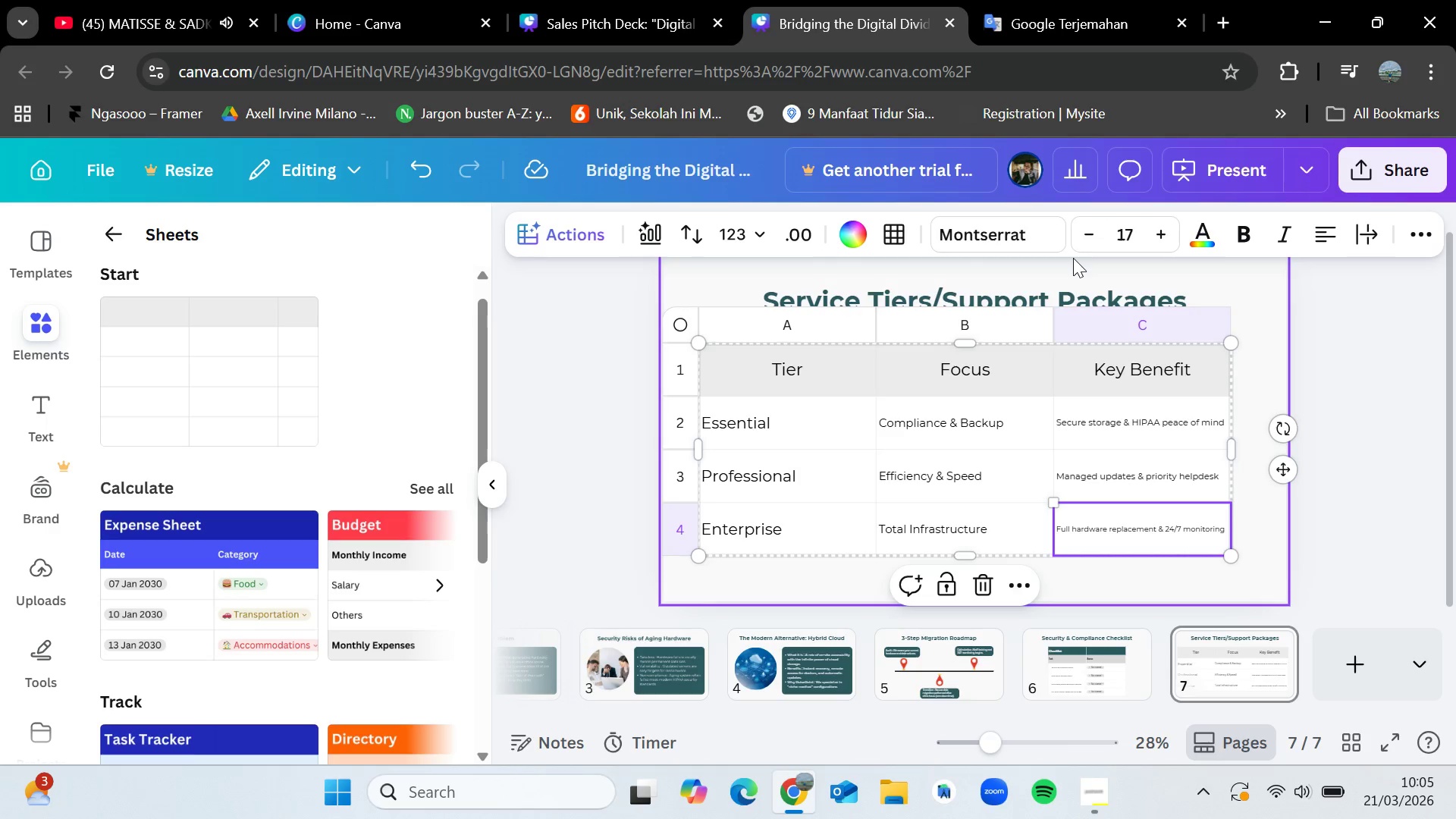 
left_click([1162, 237])
 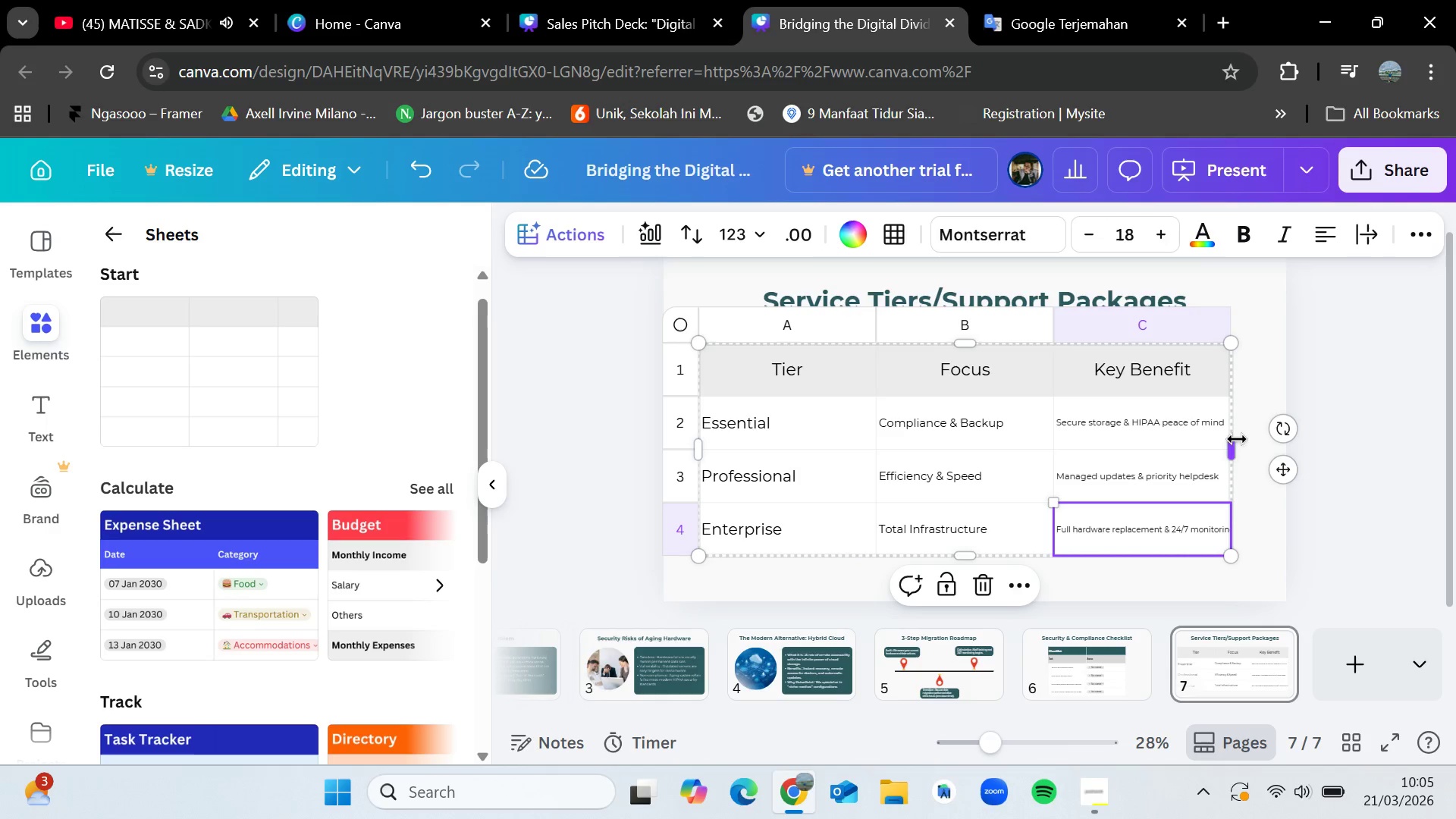 
left_click_drag(start_coordinate=[1236, 439], to_coordinate=[1254, 440])
 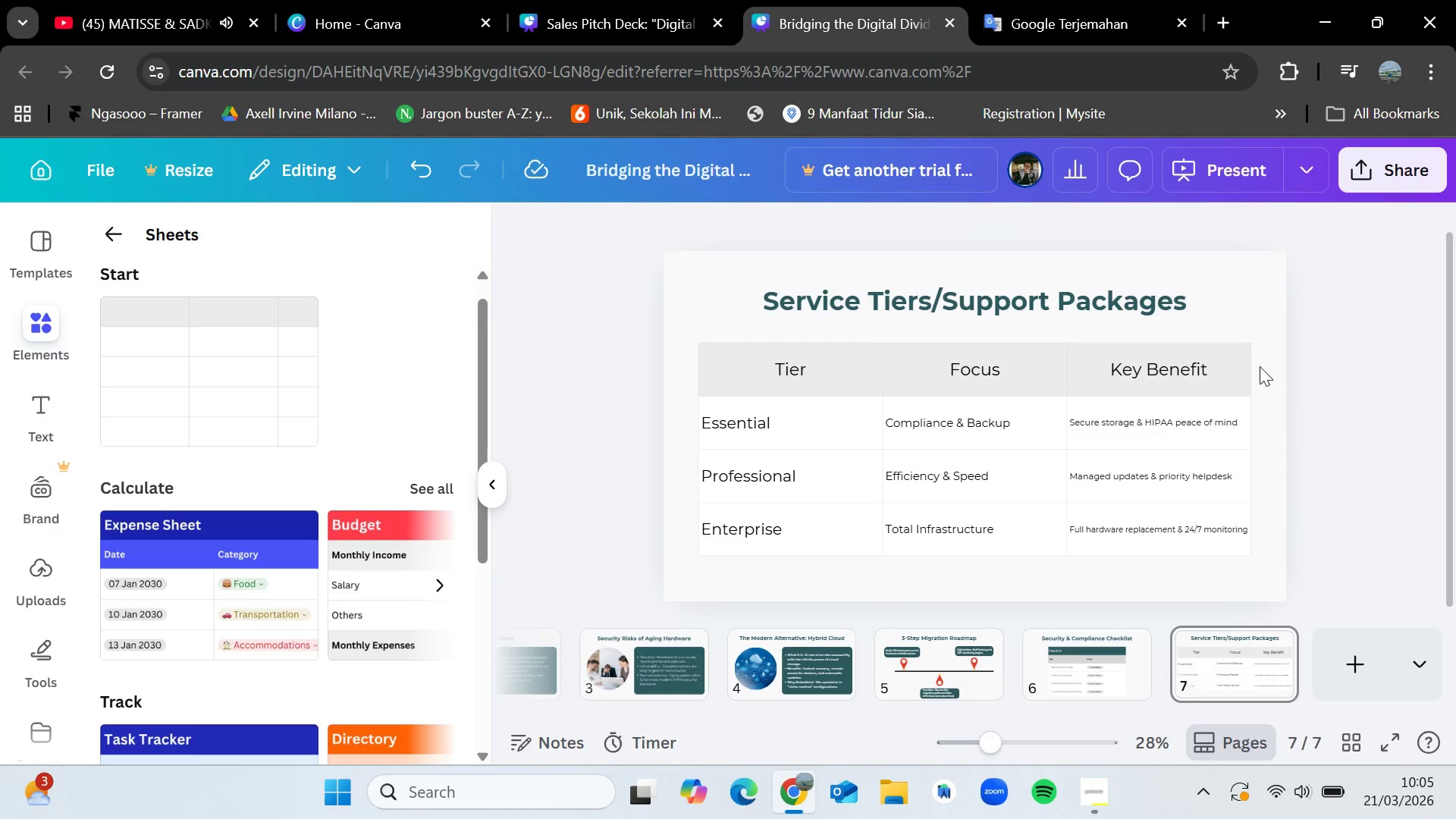 
left_click_drag(start_coordinate=[1061, 356], to_coordinate=[1053, 356])
 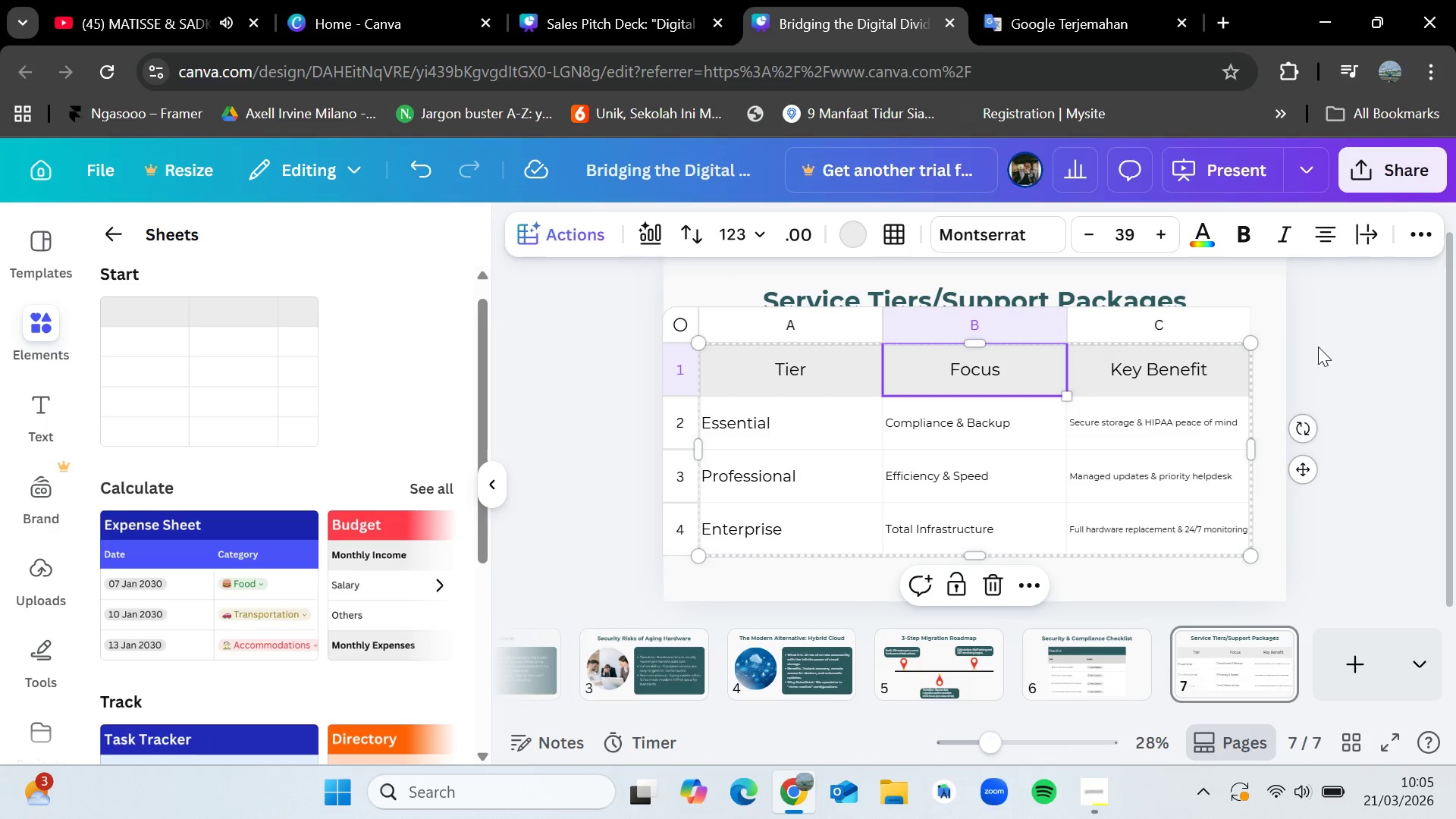 
left_click([1318, 347])
 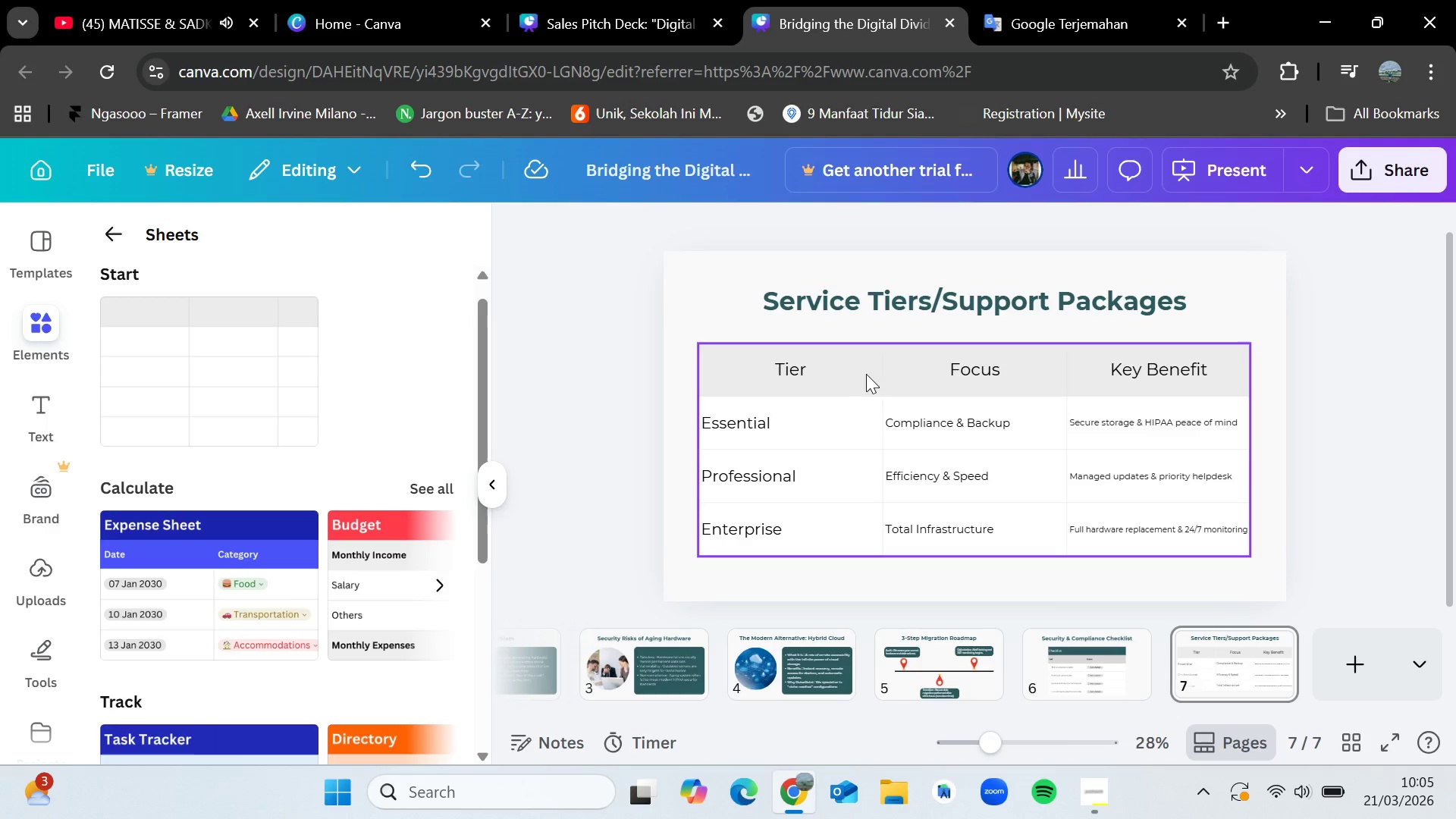 
left_click([817, 376])
 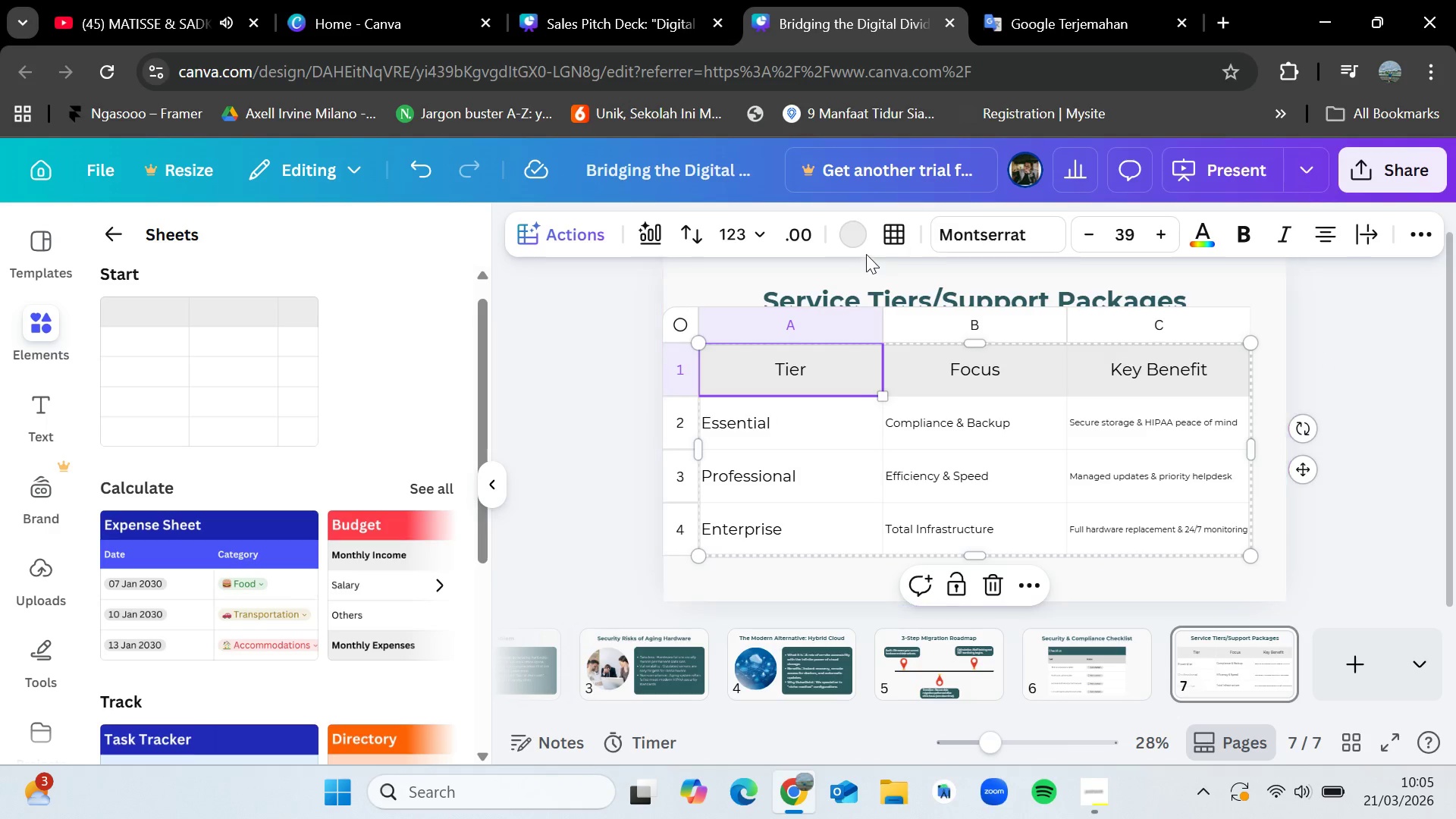 
left_click([864, 246])
 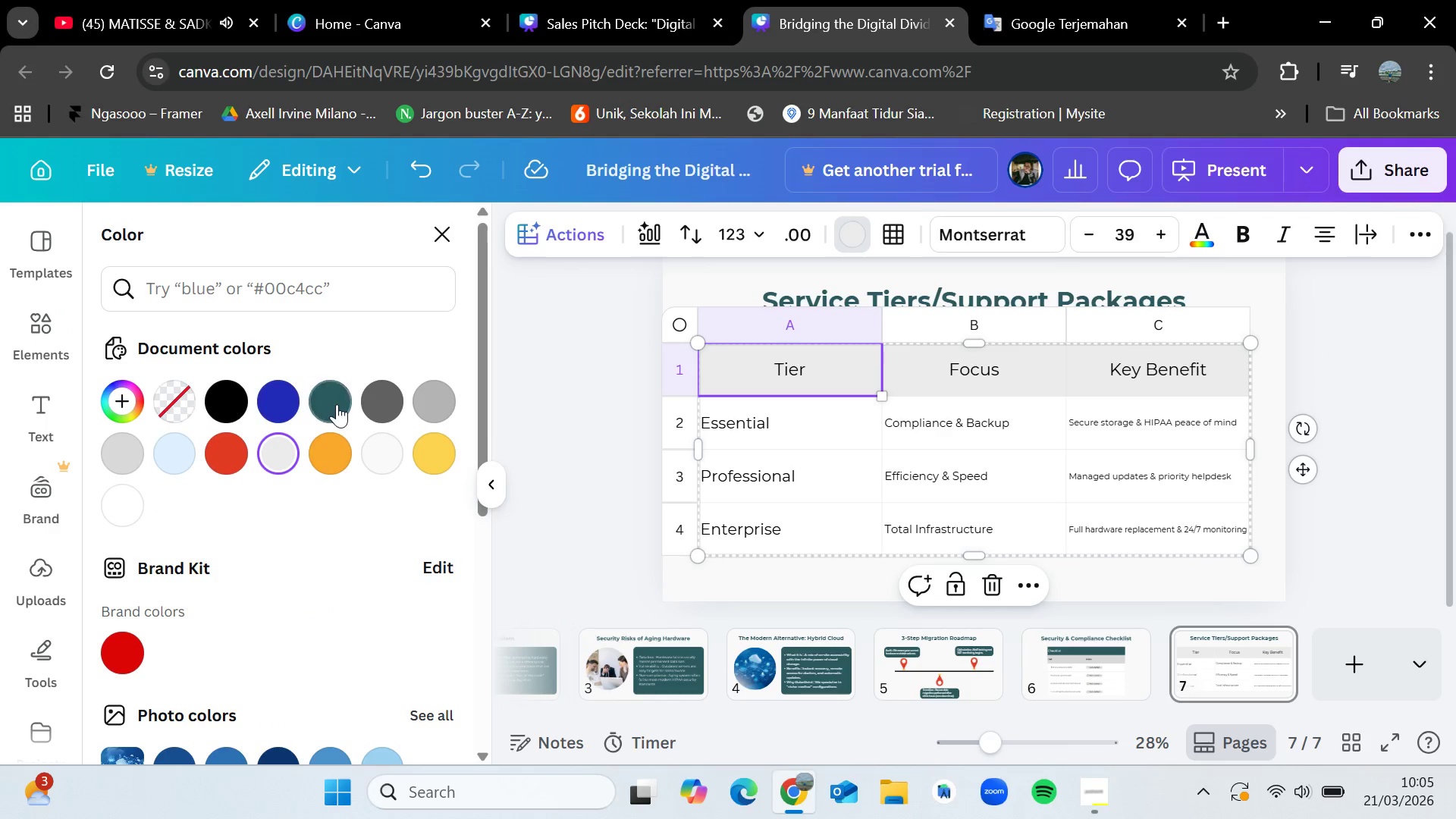 
left_click([337, 404])
 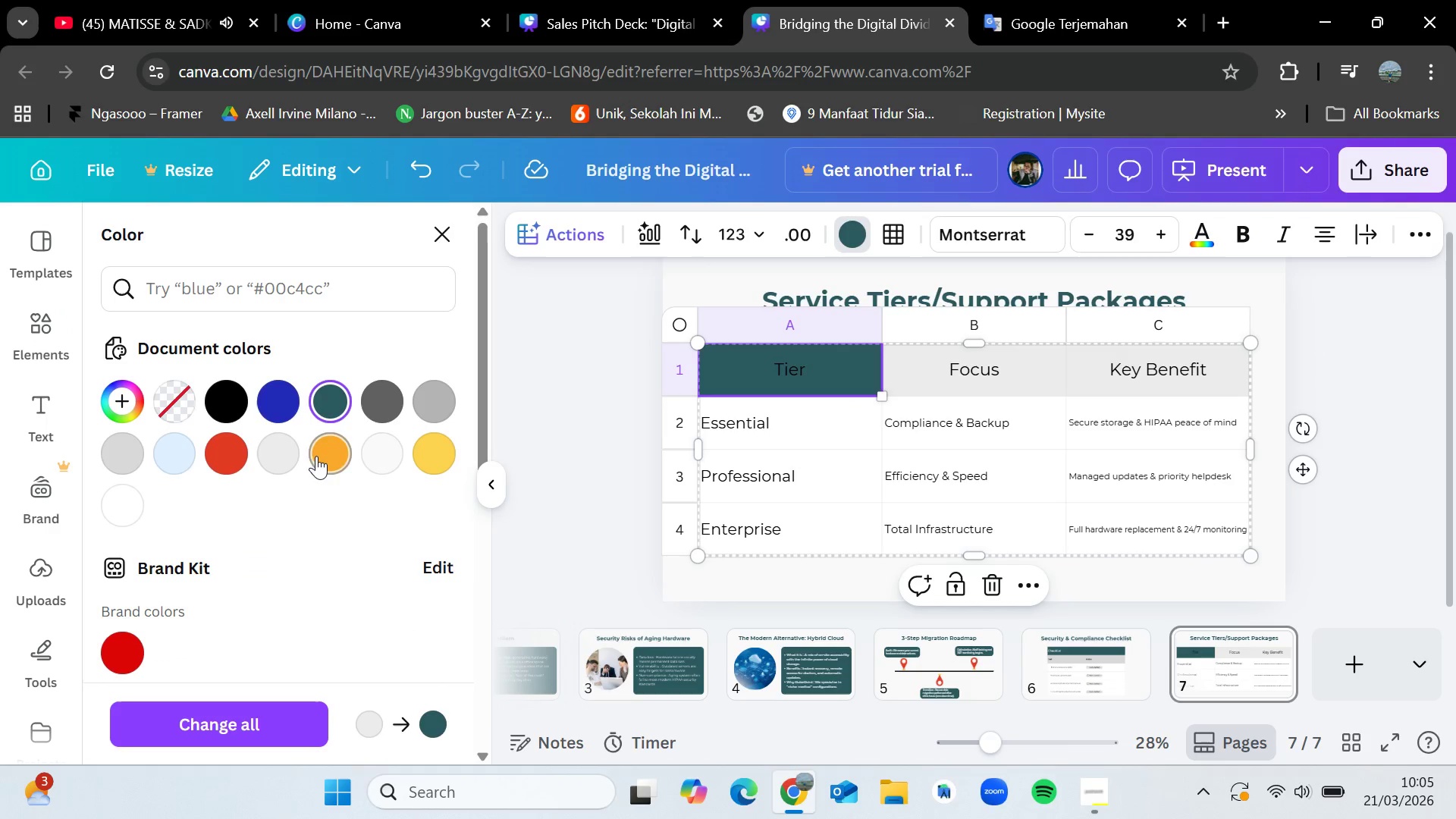 
left_click([291, 442])
 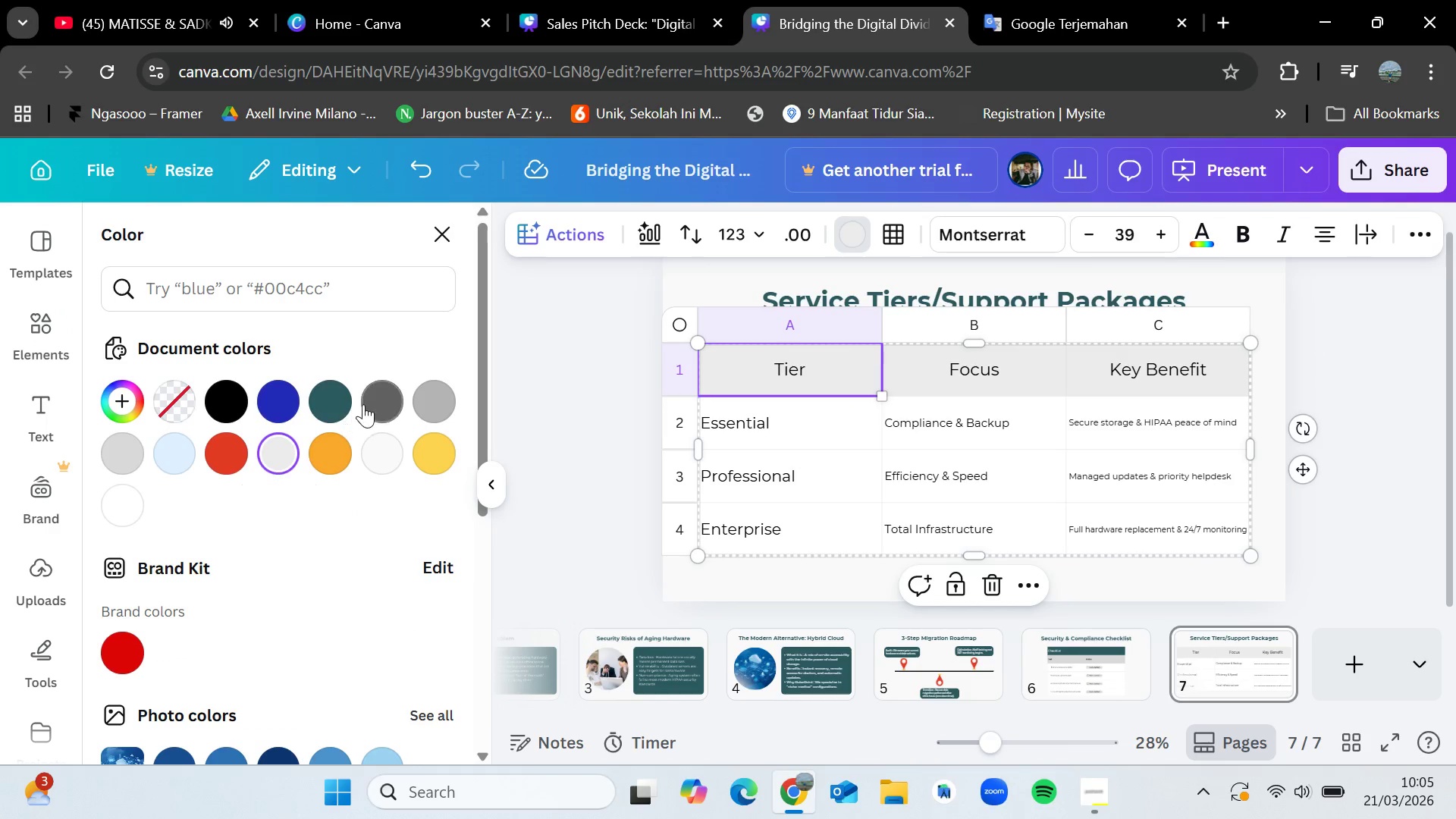 
left_click([324, 396])
 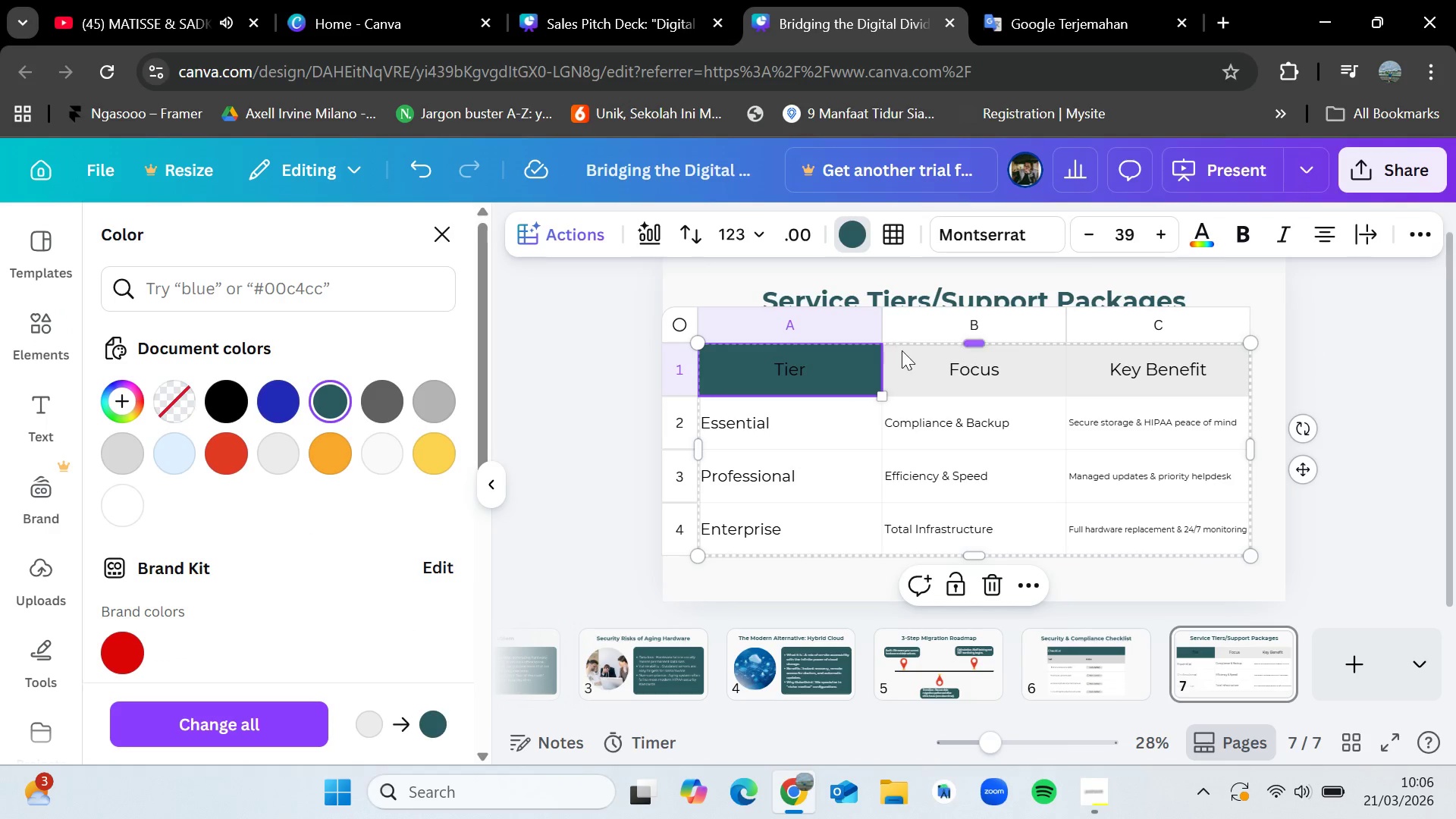 
left_click([902, 353])
 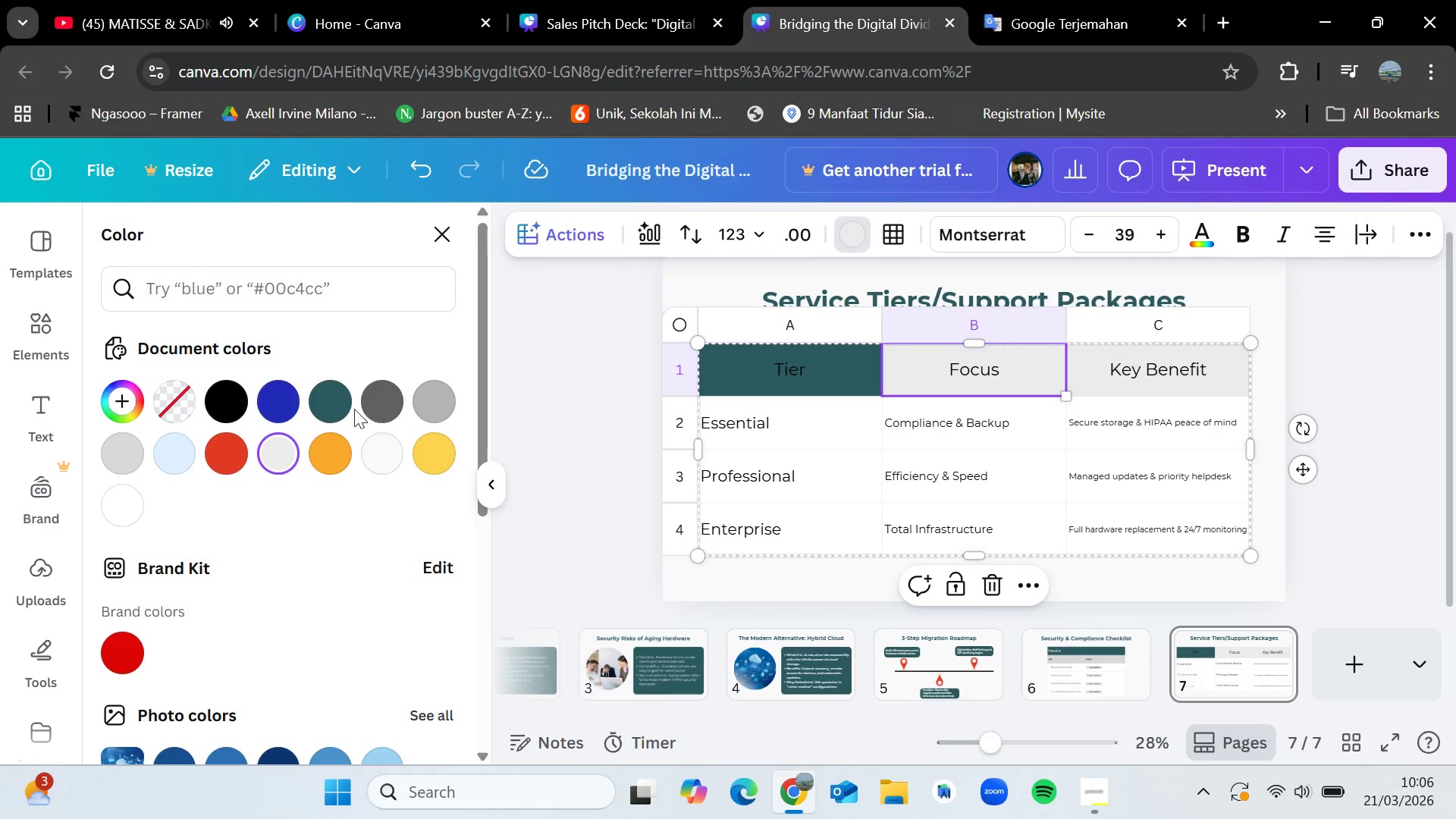 
left_click([337, 404])
 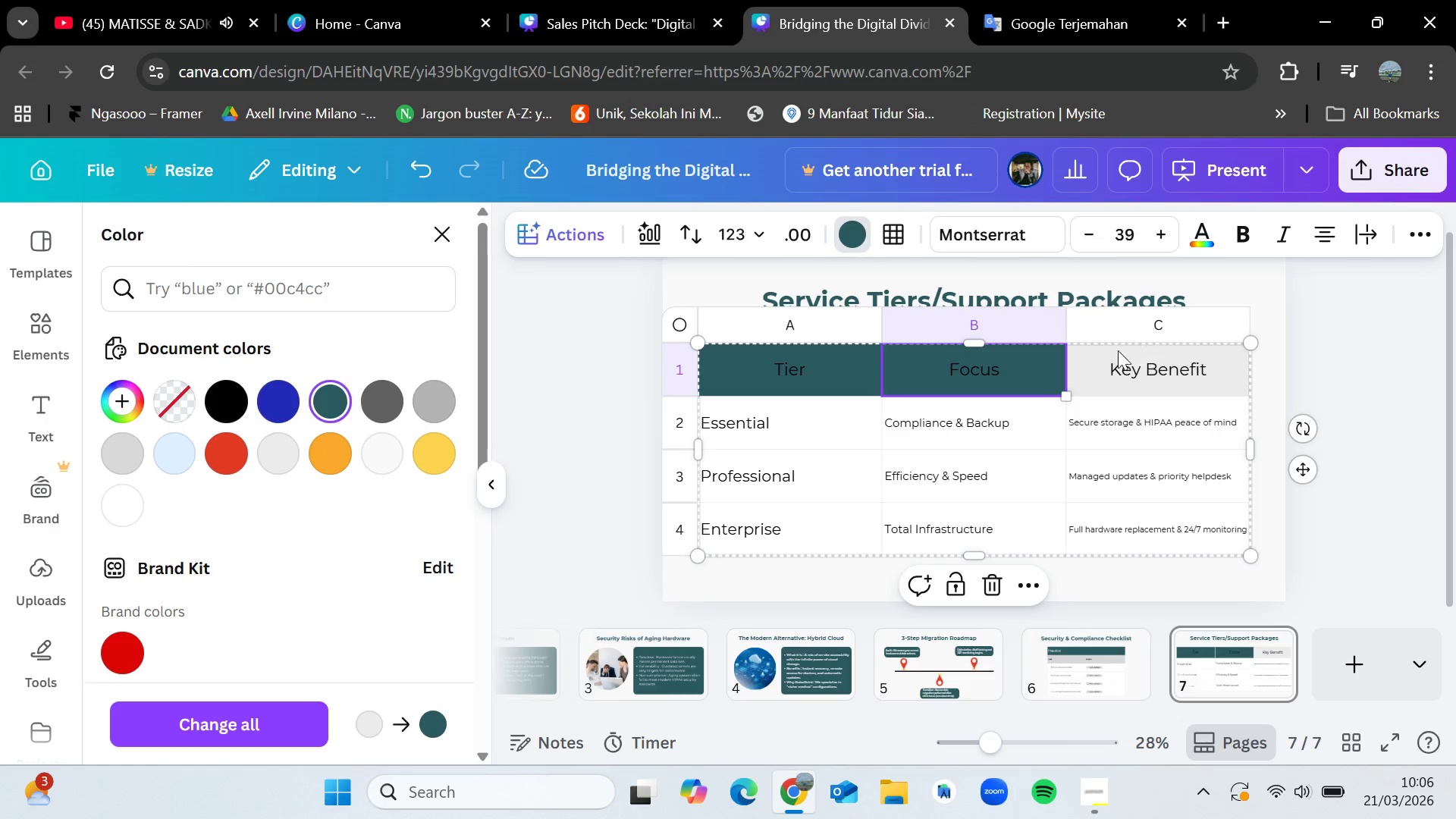 
left_click([1098, 356])
 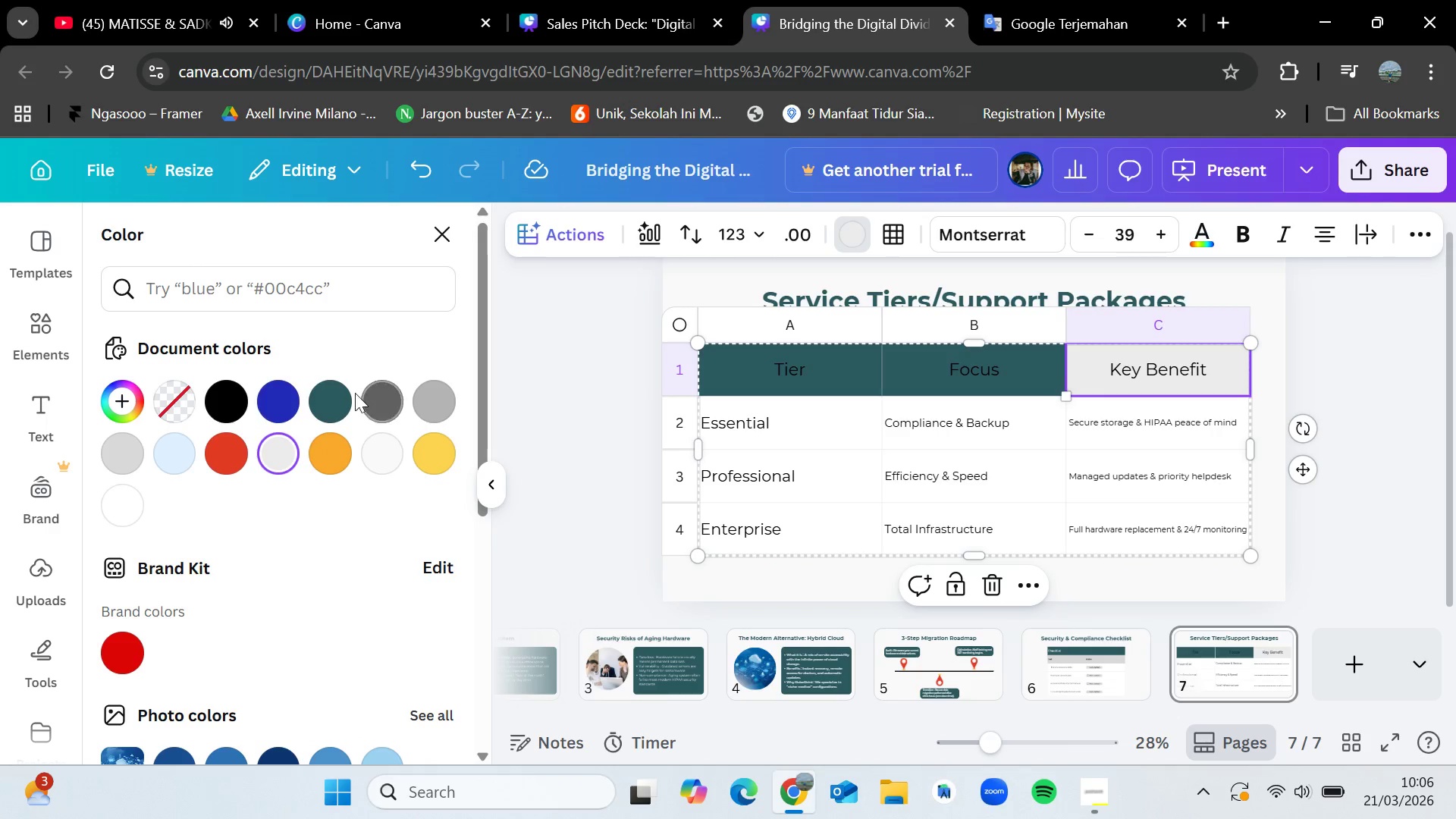 
left_click([352, 392])